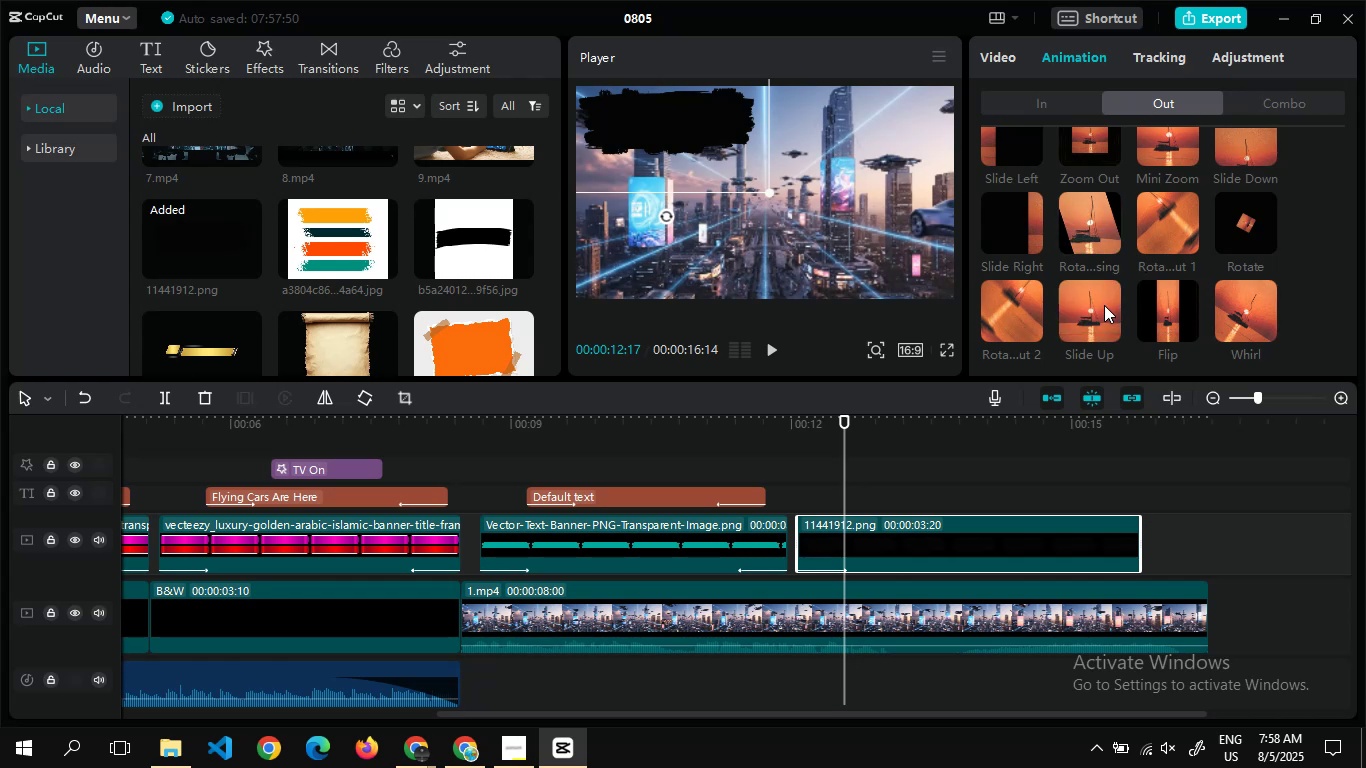 
left_click([1026, 294])
 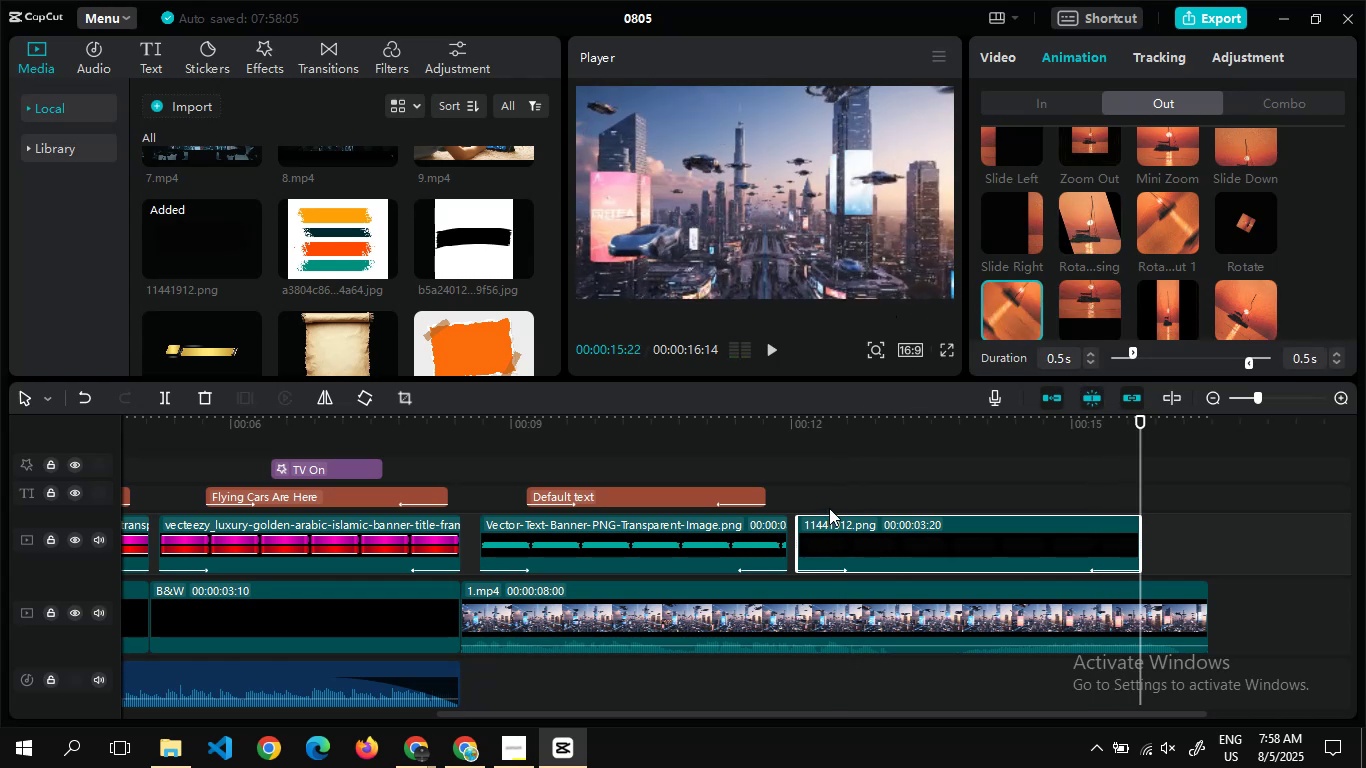 
wait(5.03)
 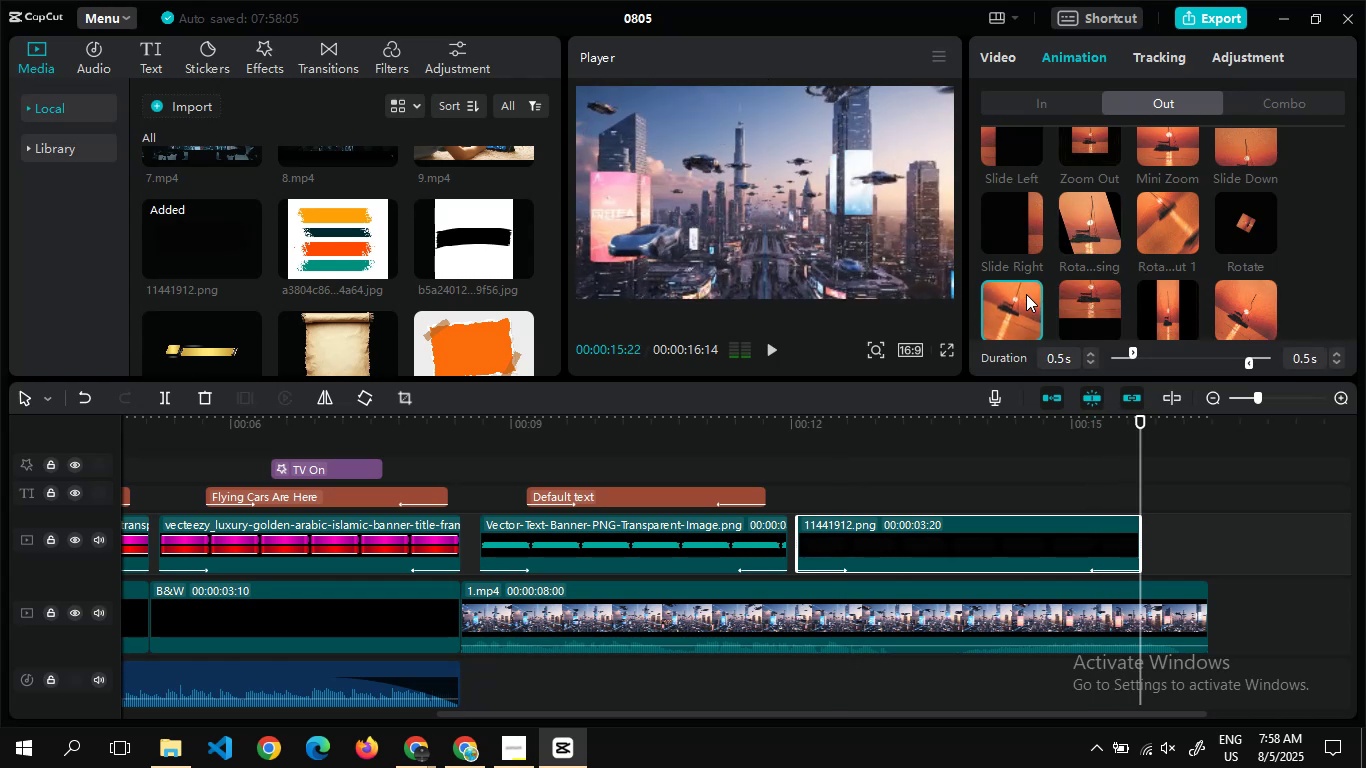 
double_click([835, 504])
 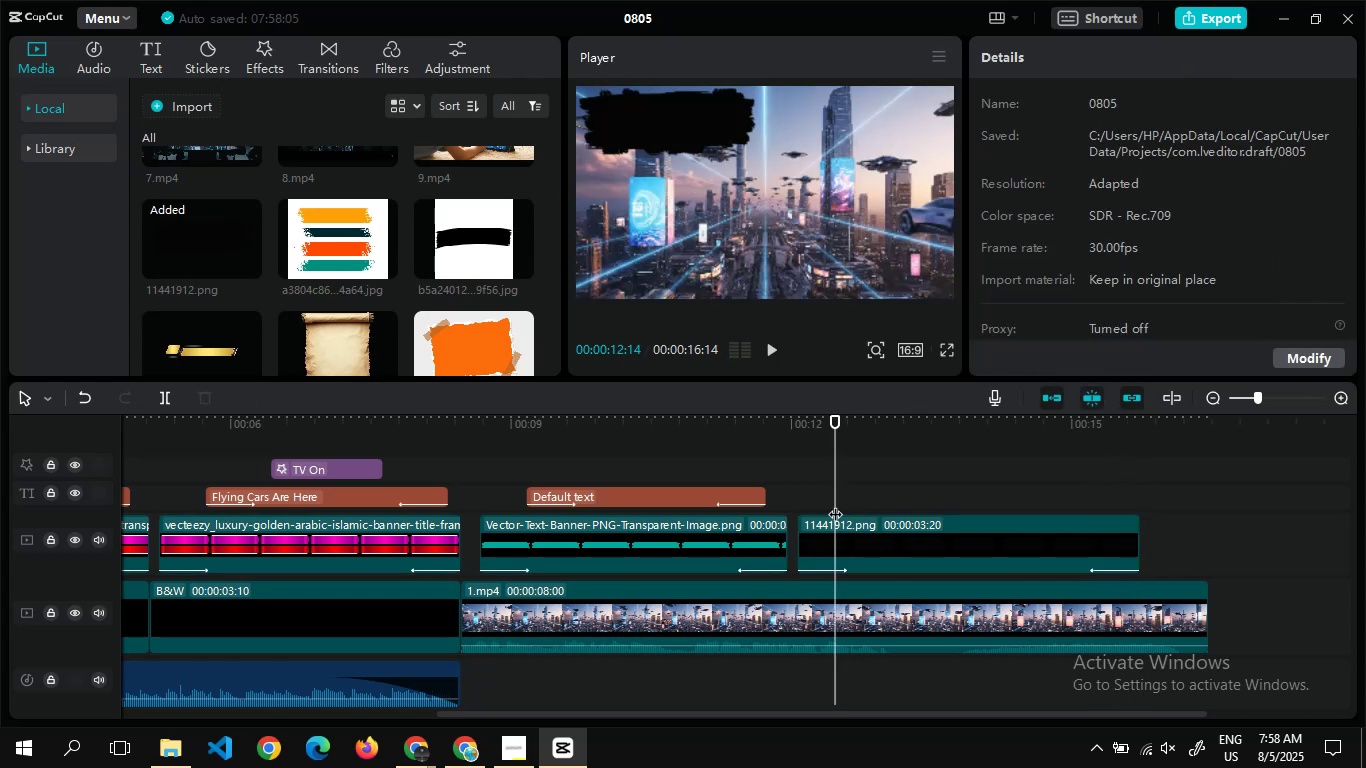 
key(Alt+Tab)
 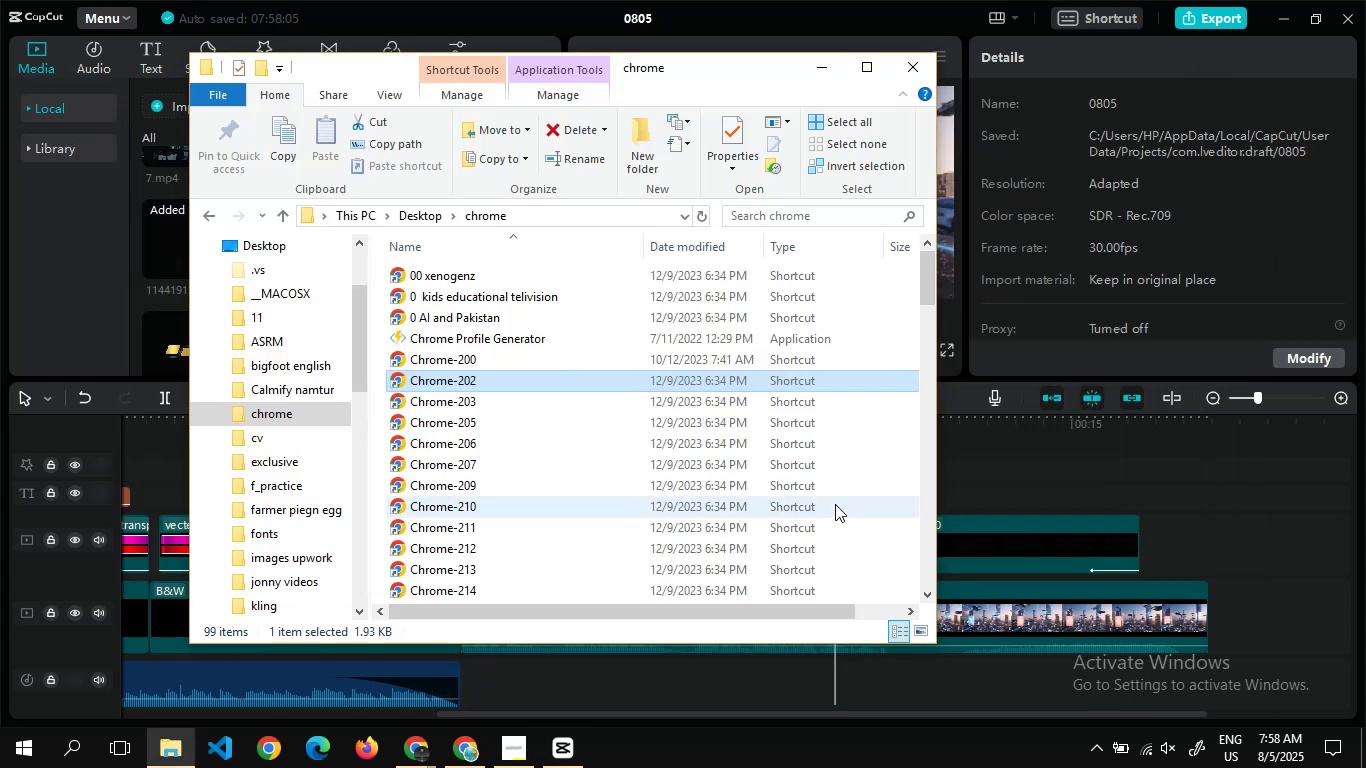 
key(Alt+Tab)
 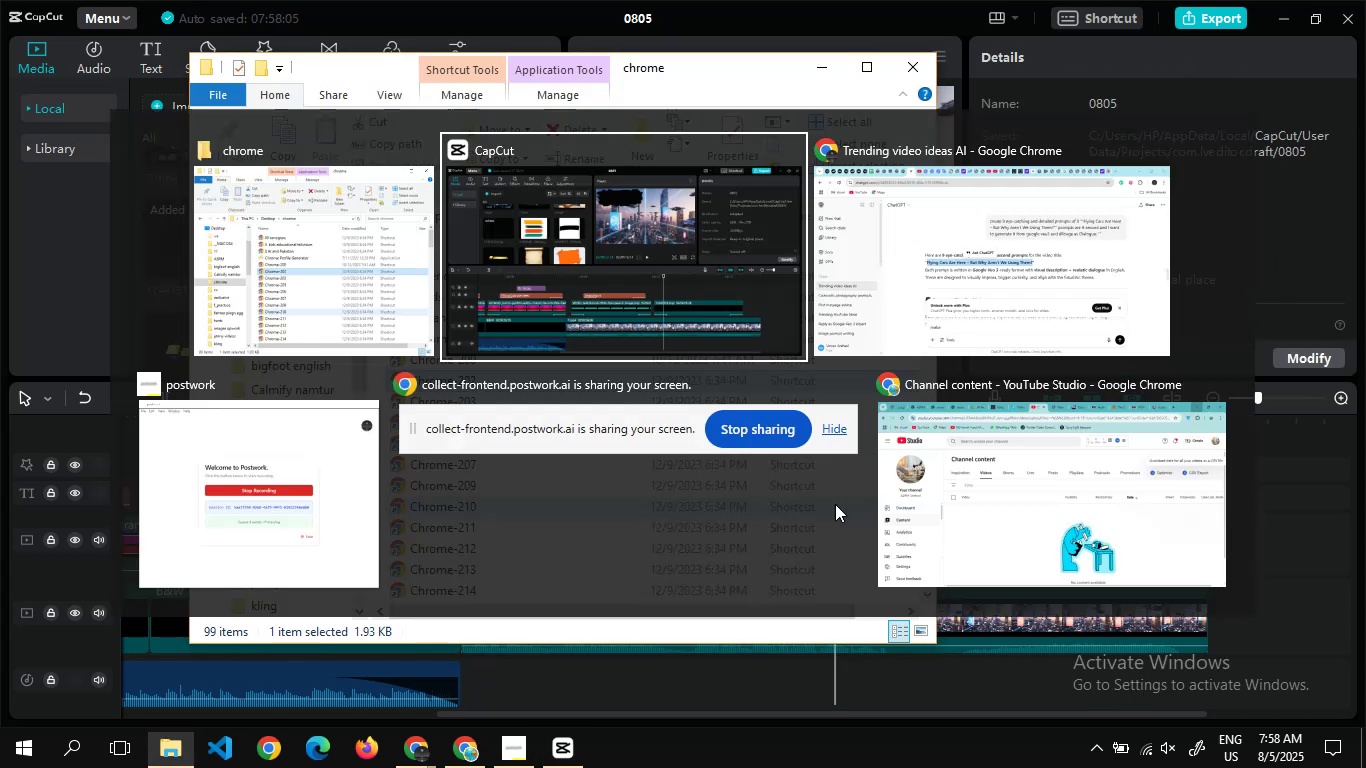 
key(Alt+Tab)
 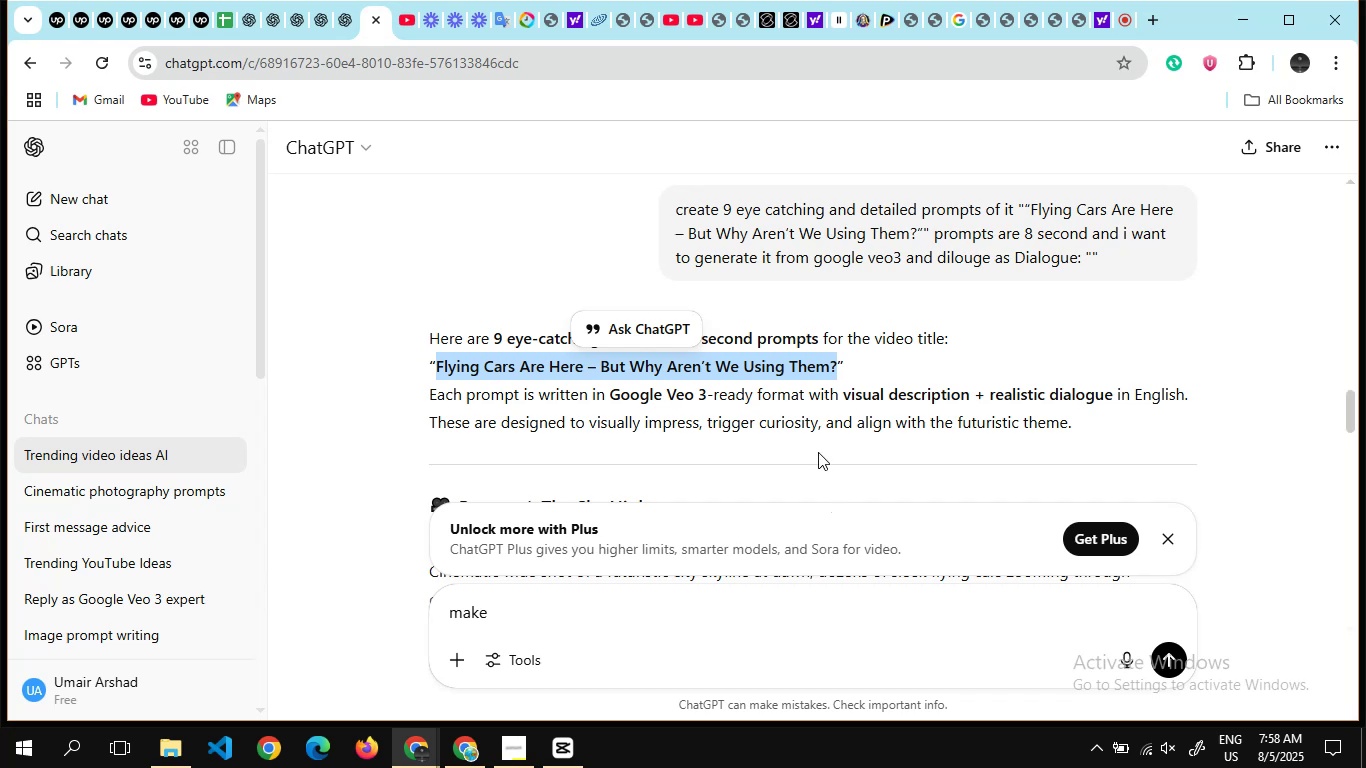 
scroll: coordinate [774, 341], scroll_direction: down, amount: 26.0
 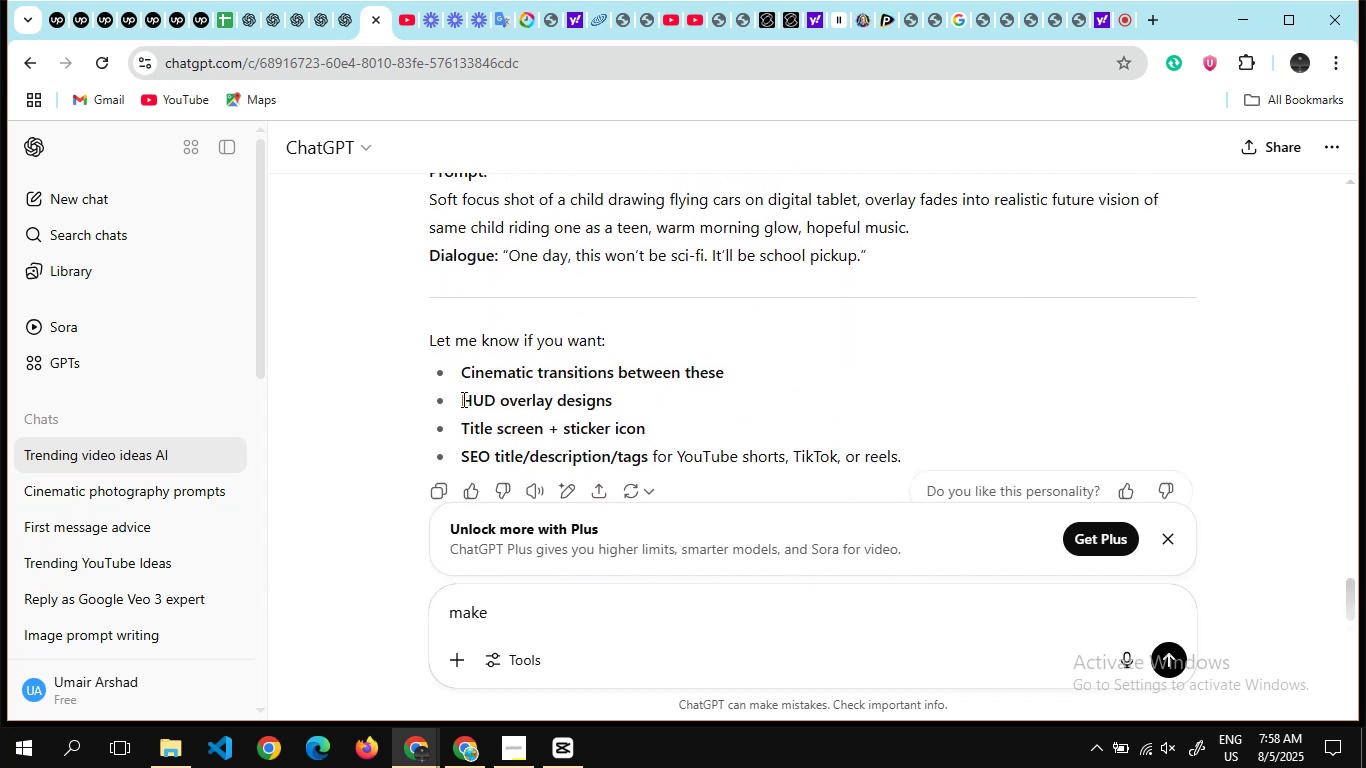 
left_click_drag(start_coordinate=[462, 399], to_coordinate=[691, 437])
 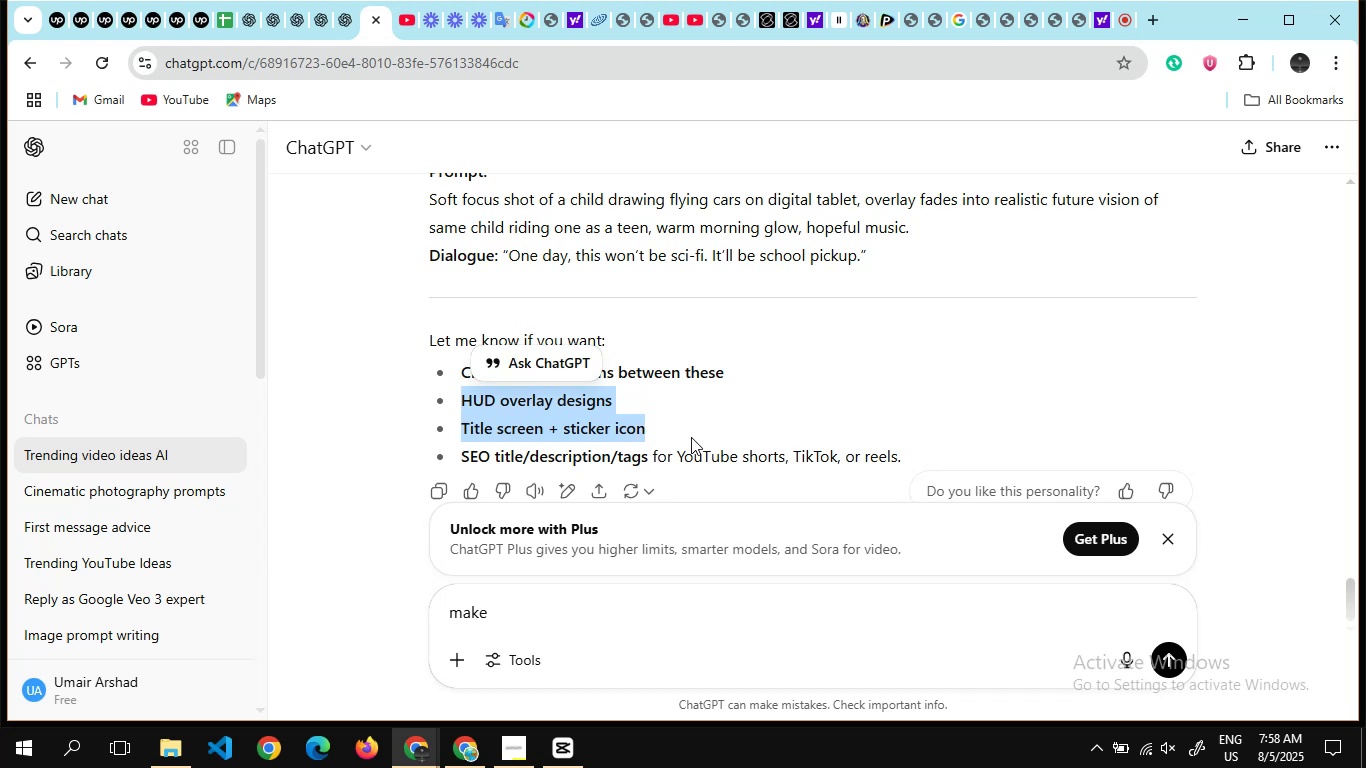 
key(Control+C)
 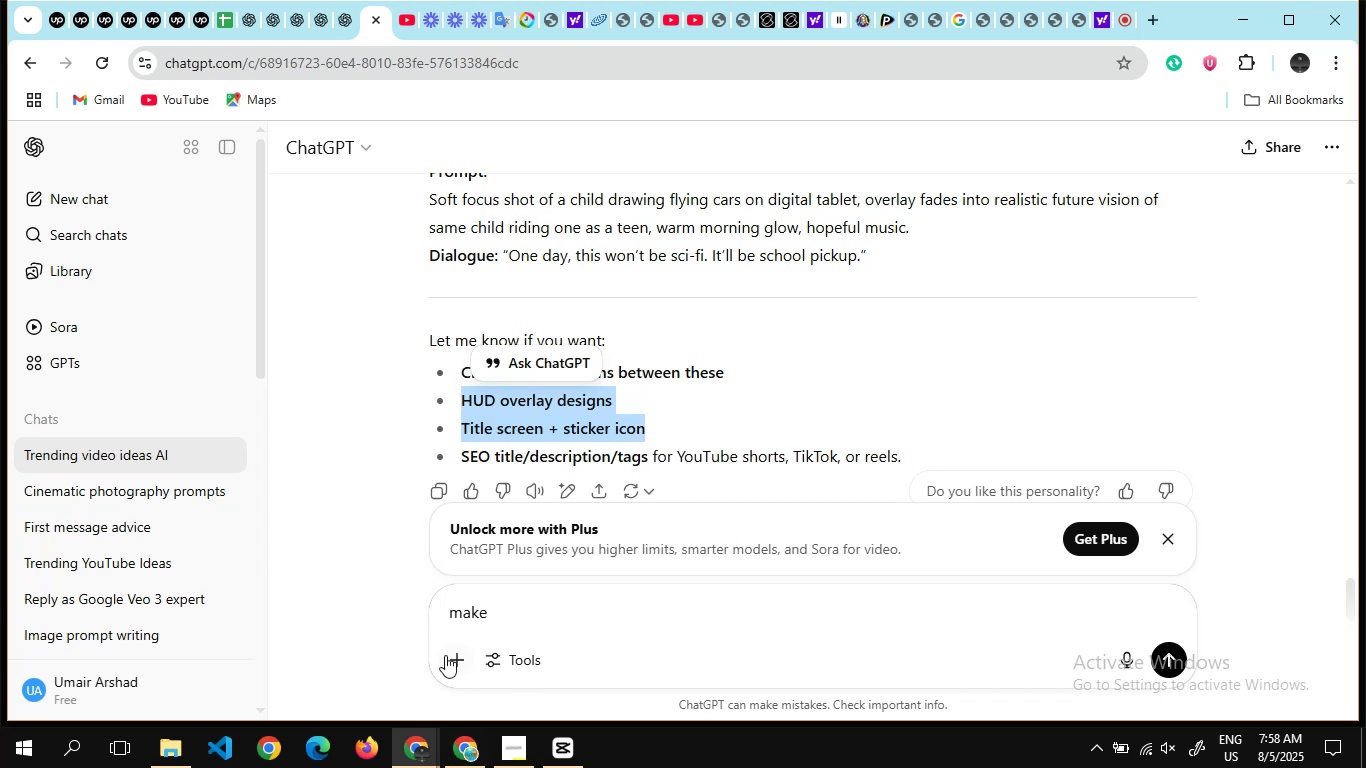 
left_click_drag(start_coordinate=[494, 614], to_coordinate=[420, 612])
 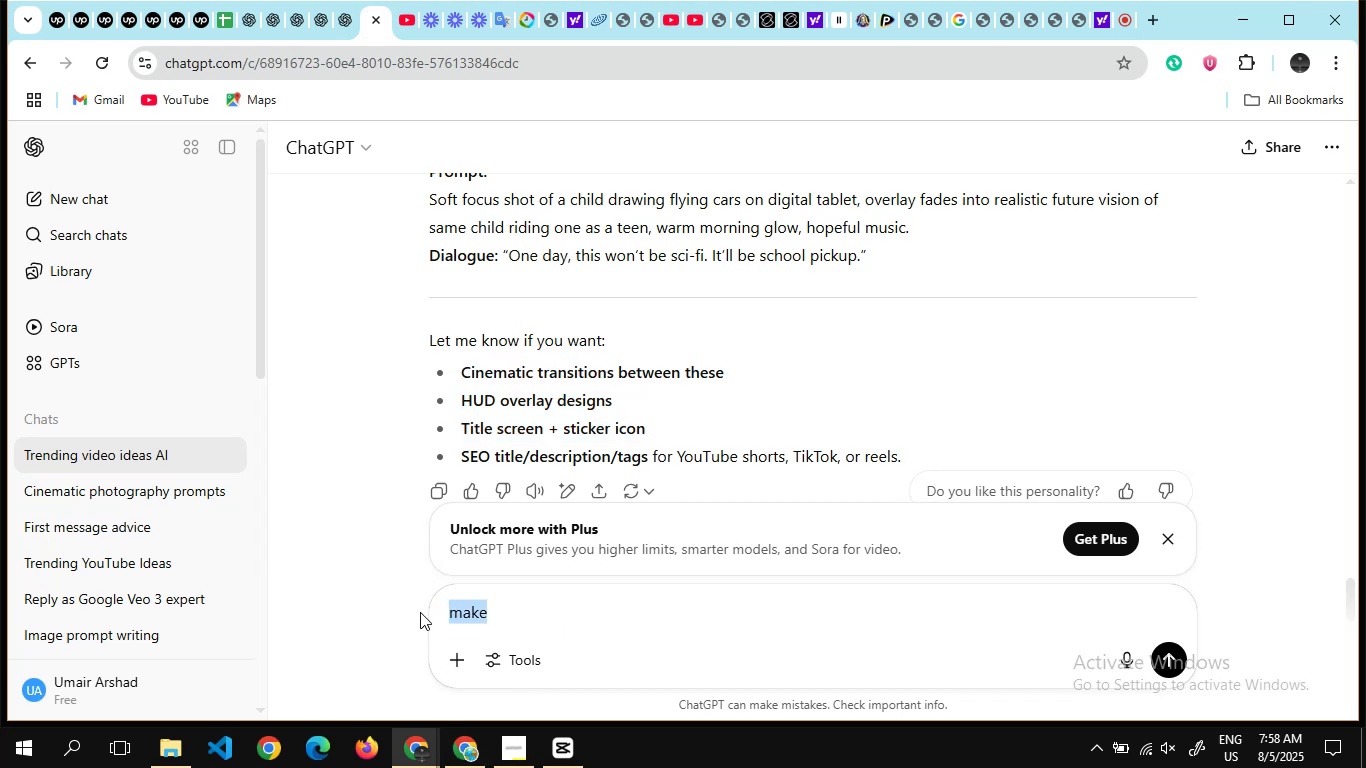 
key(Control+V)
 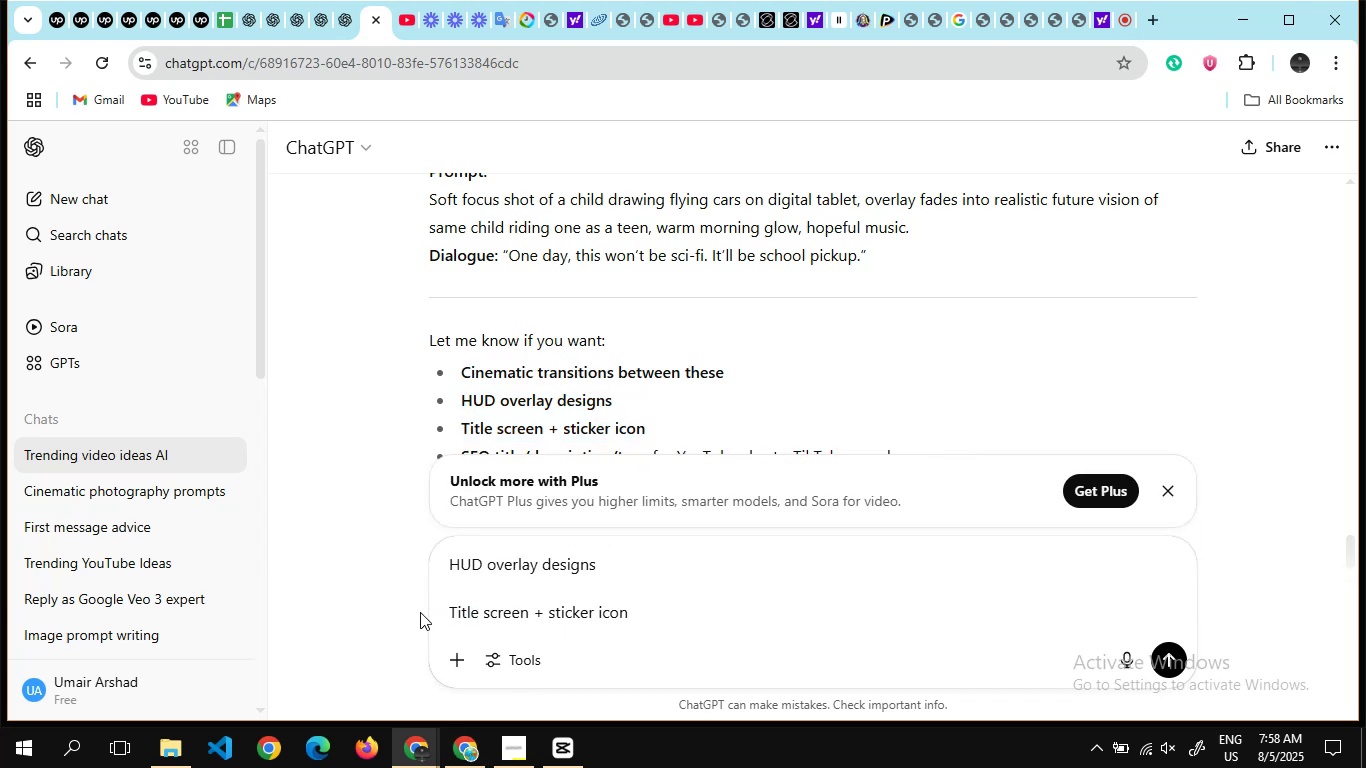 
key(Space)
 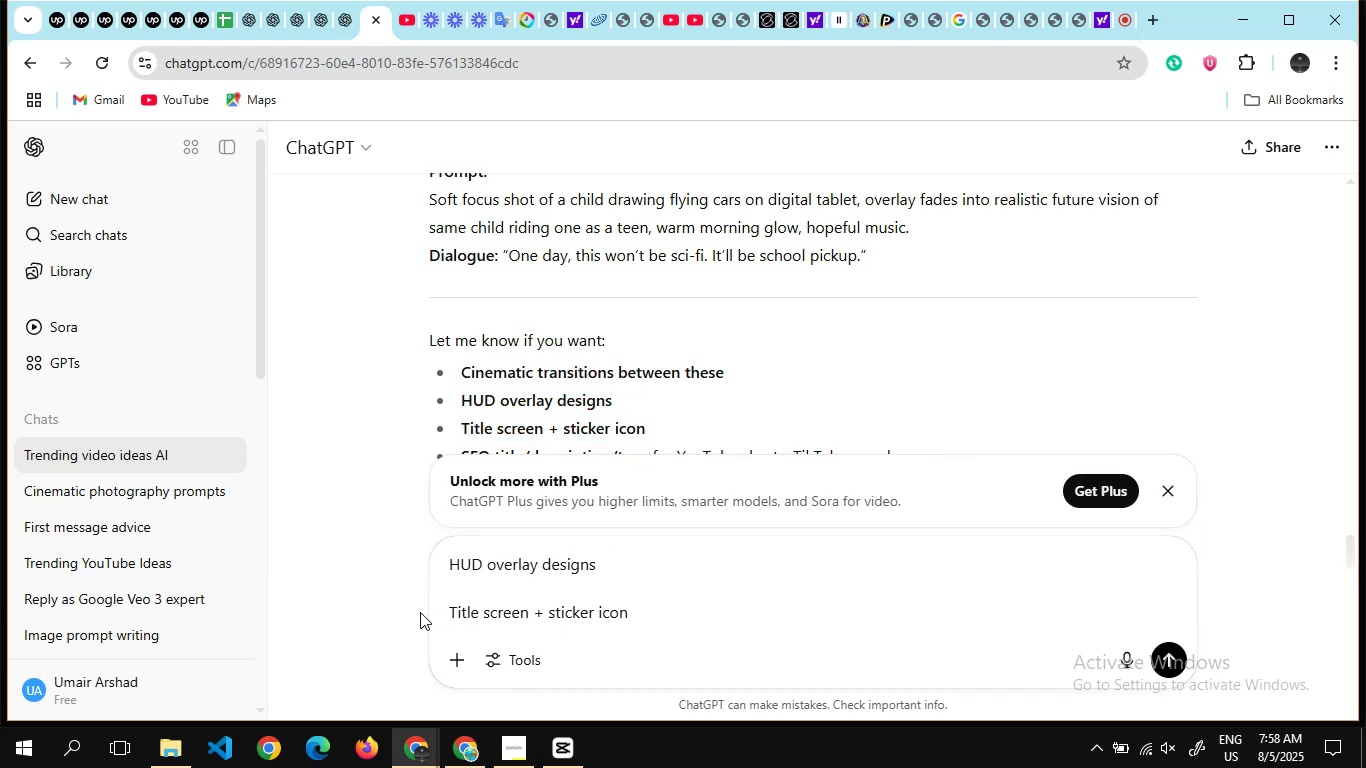 
left_click([420, 612])
 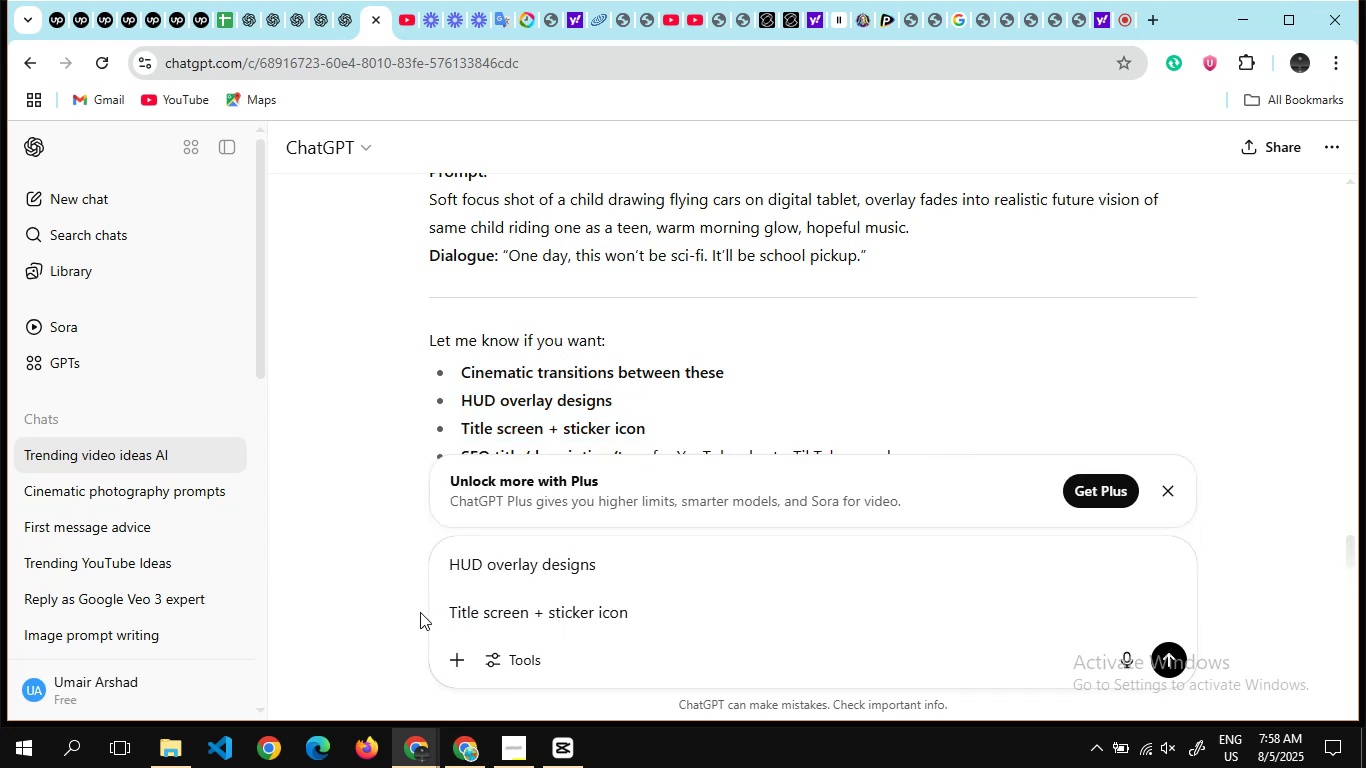 
type(+inforative tet )
key(Backspace)
key(Backspace)
type(xt)
 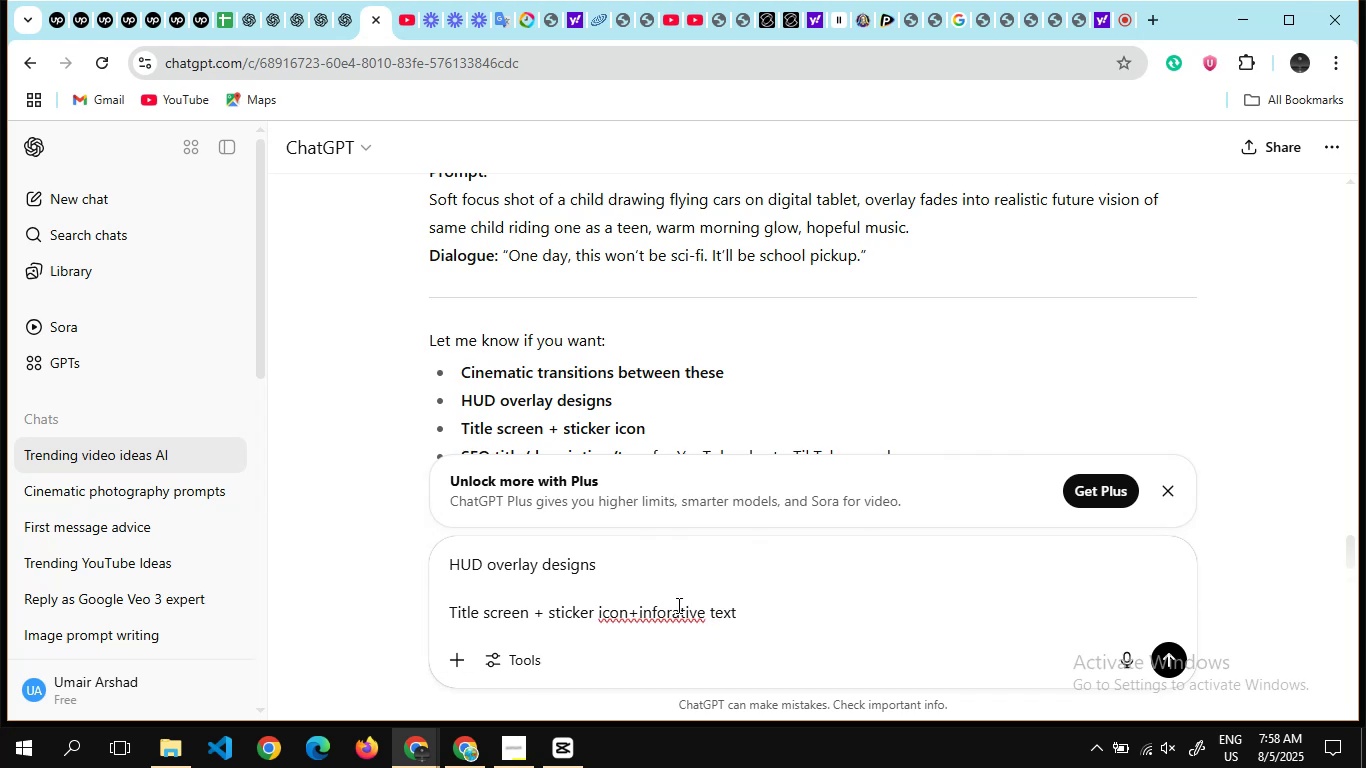 
left_click([680, 609])
 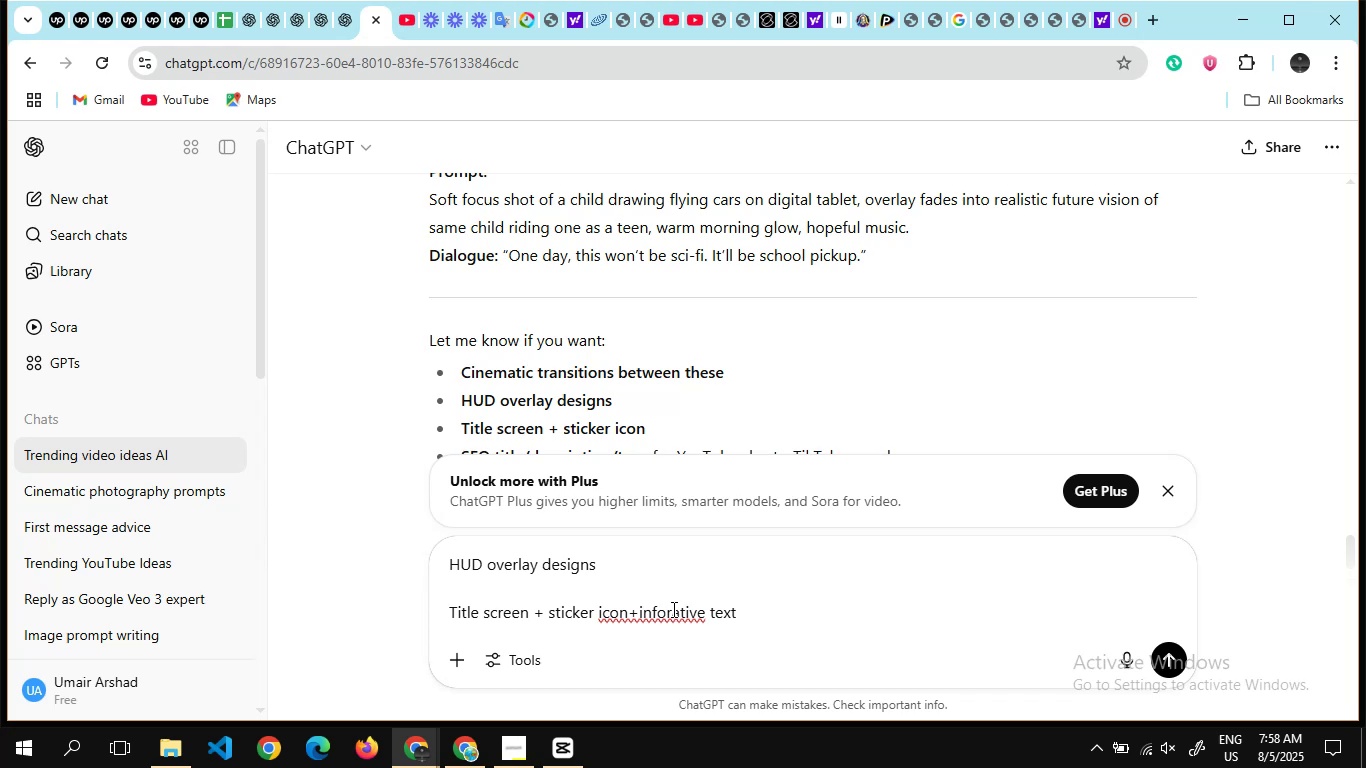 
left_click([672, 609])
 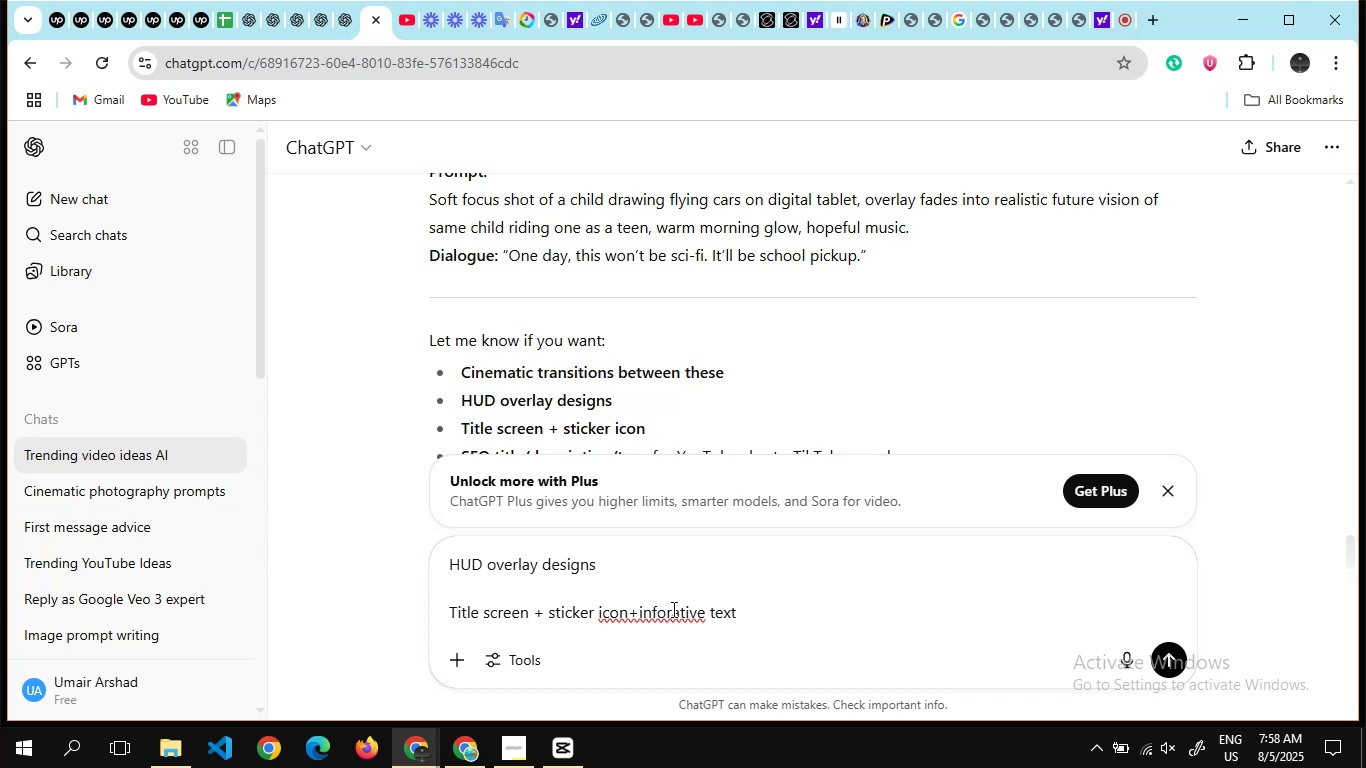 
key(M)
 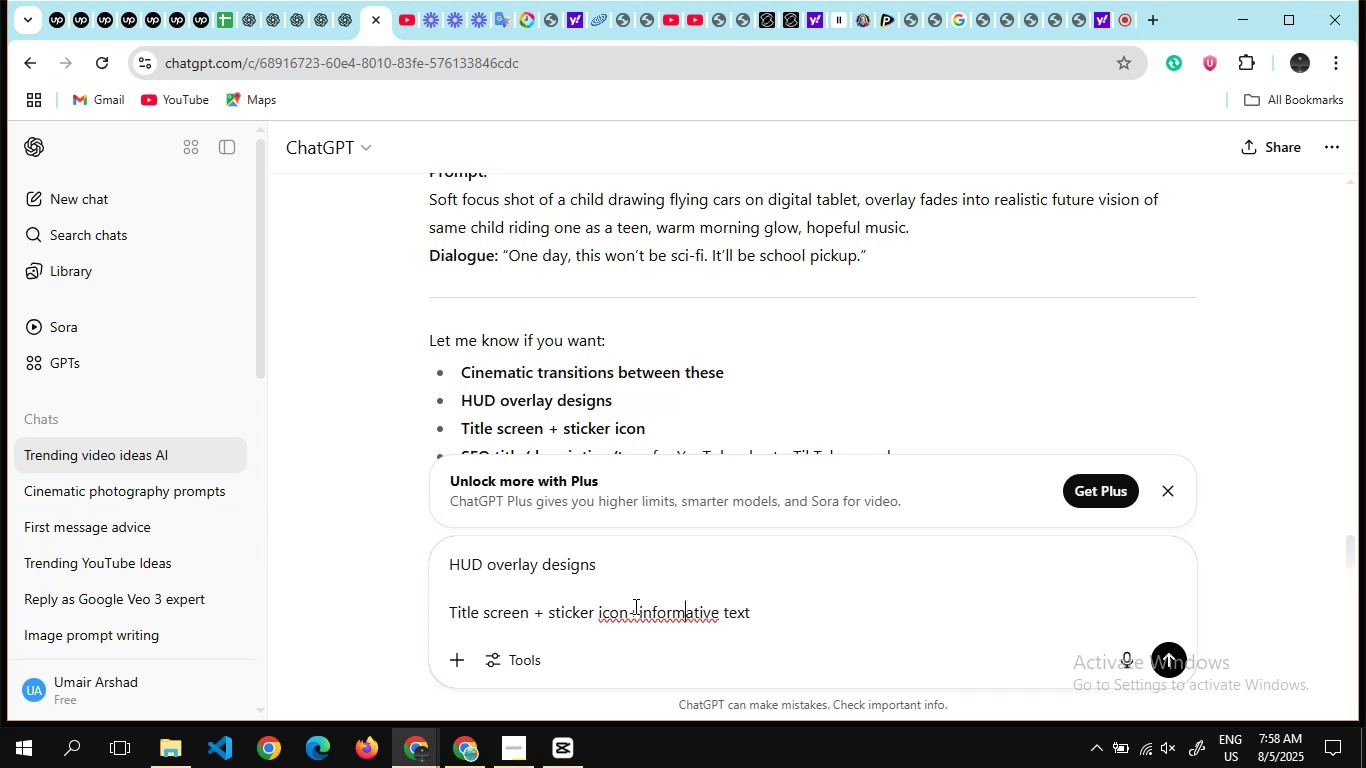 
left_click([641, 615])
 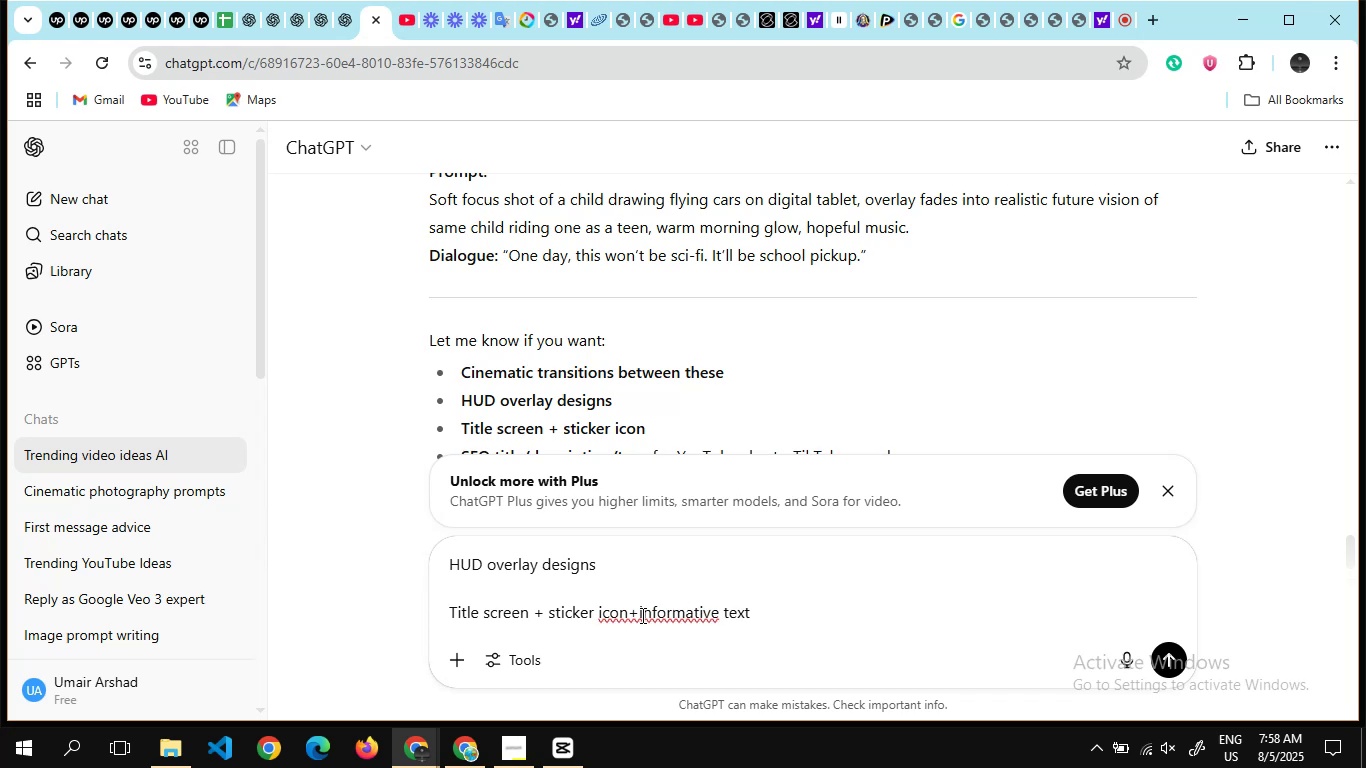 
key(ArrowLeft)
 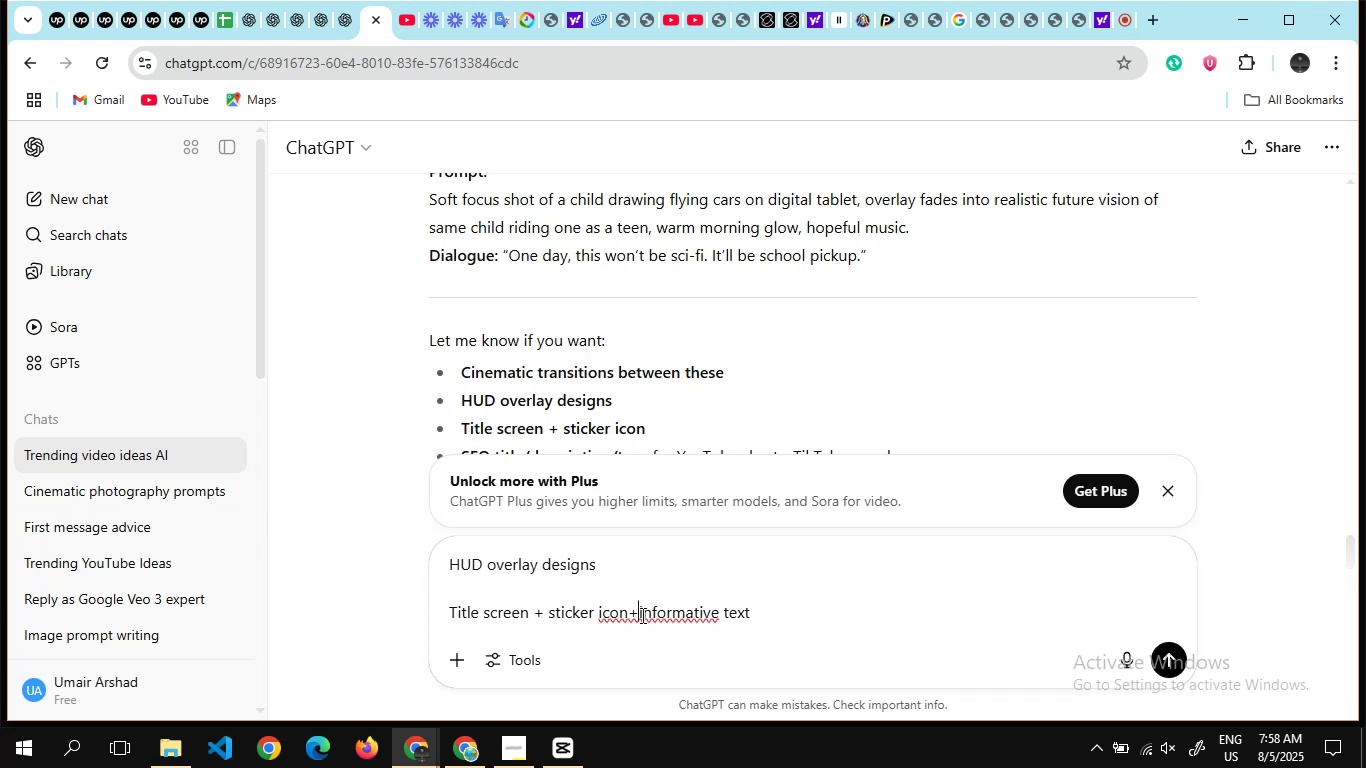 
key(Space)
 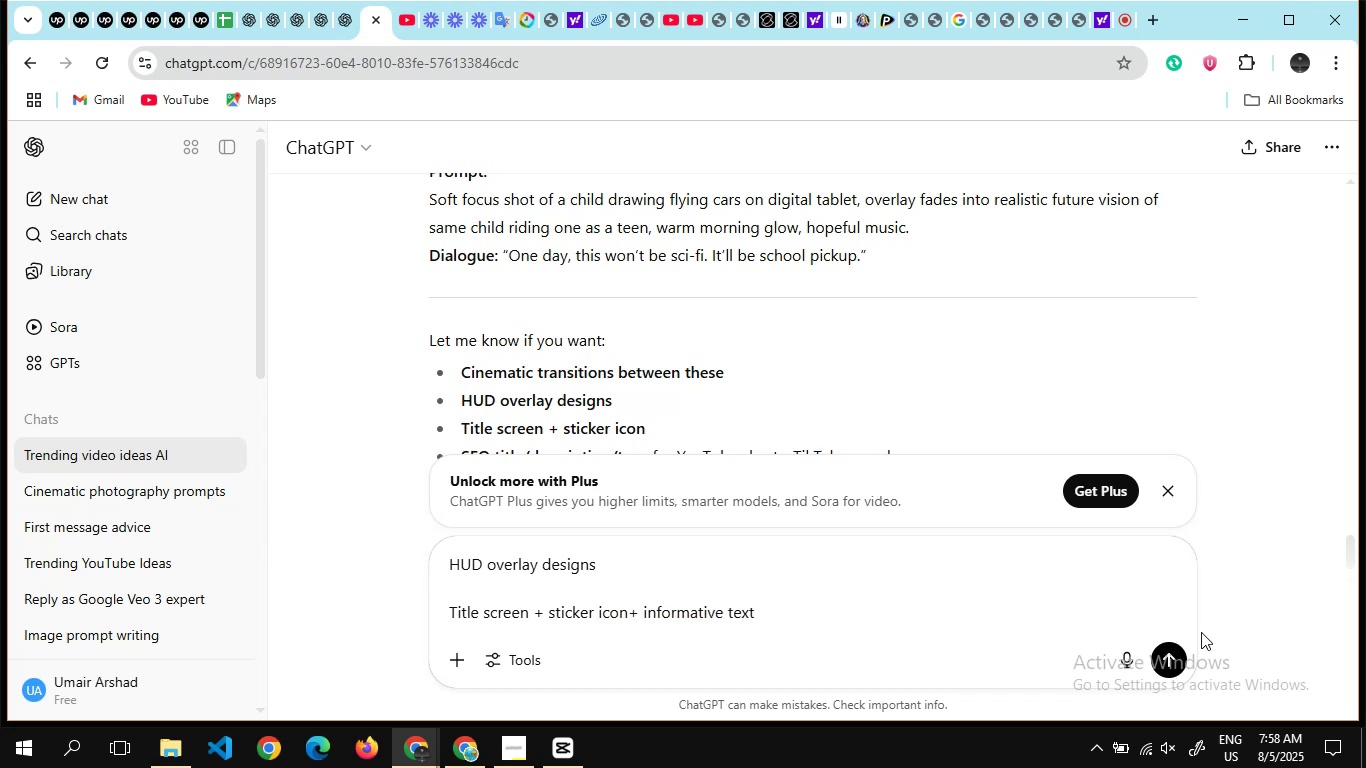 
left_click([1170, 663])
 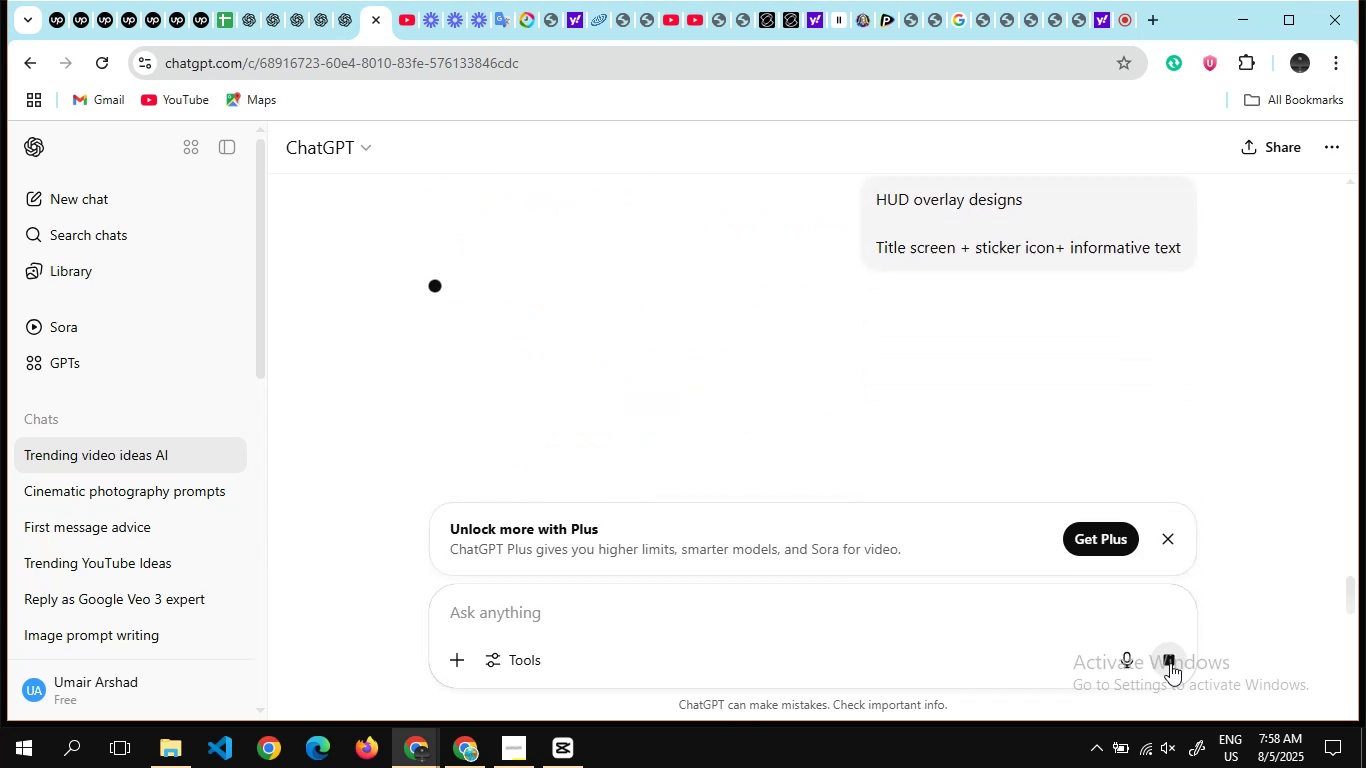 
mouse_move([1143, 628])
 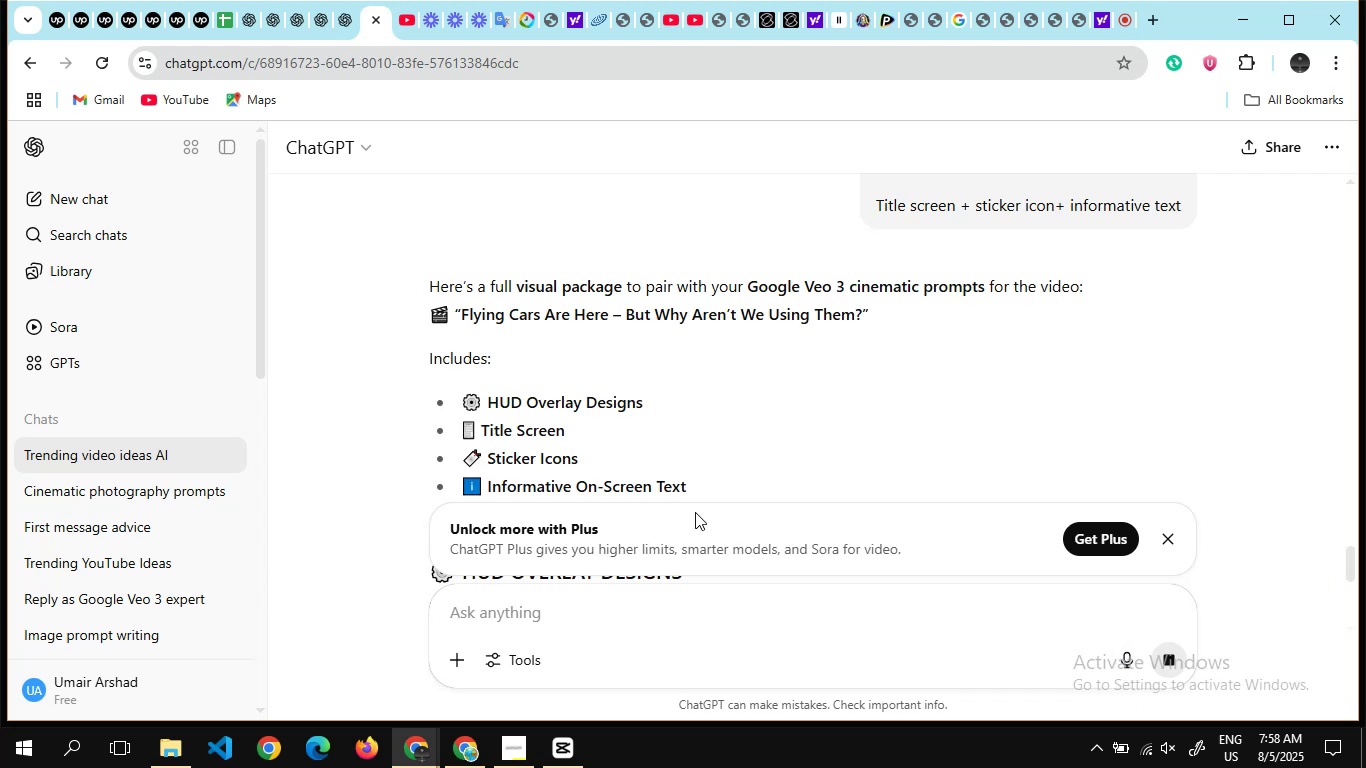 
scroll: coordinate [695, 512], scroll_direction: down, amount: 4.0
 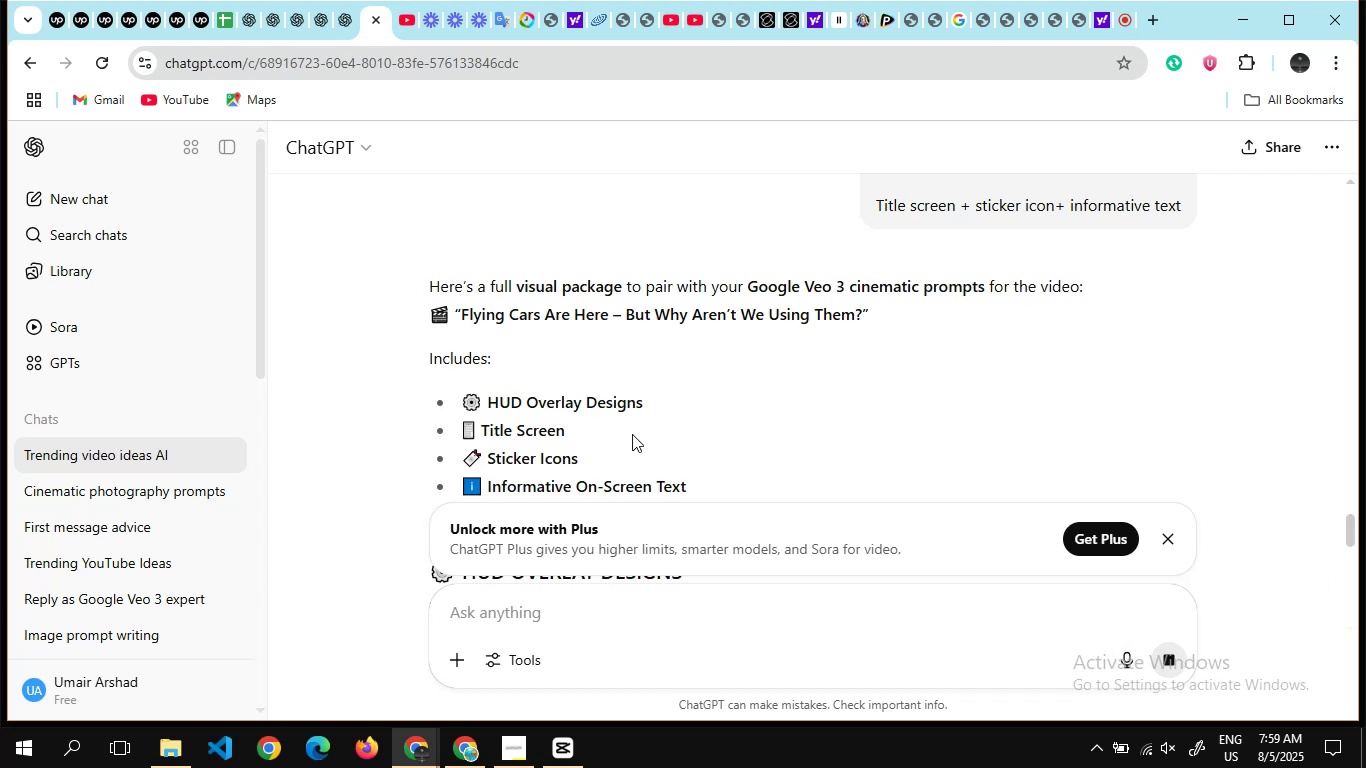 
scroll: coordinate [632, 434], scroll_direction: none, amount: 0.0
 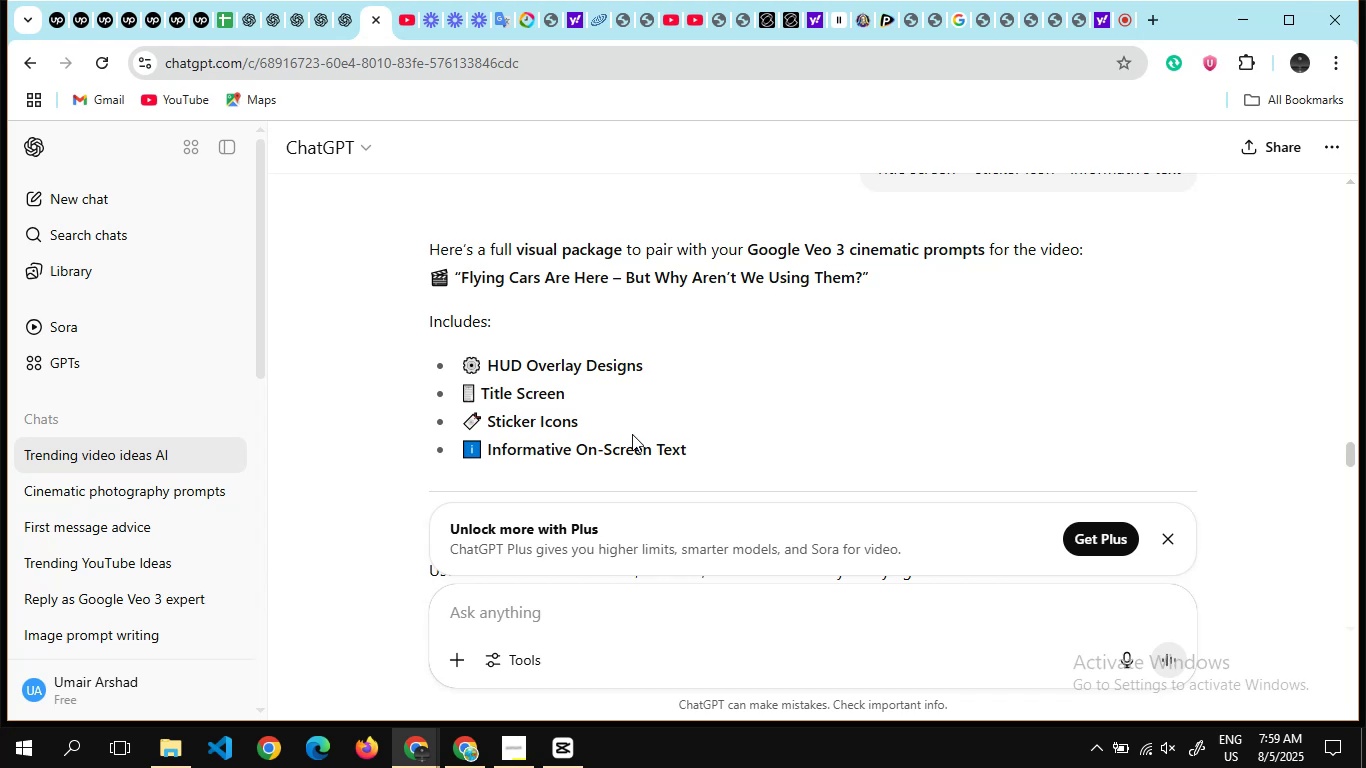 
wait(22.92)
 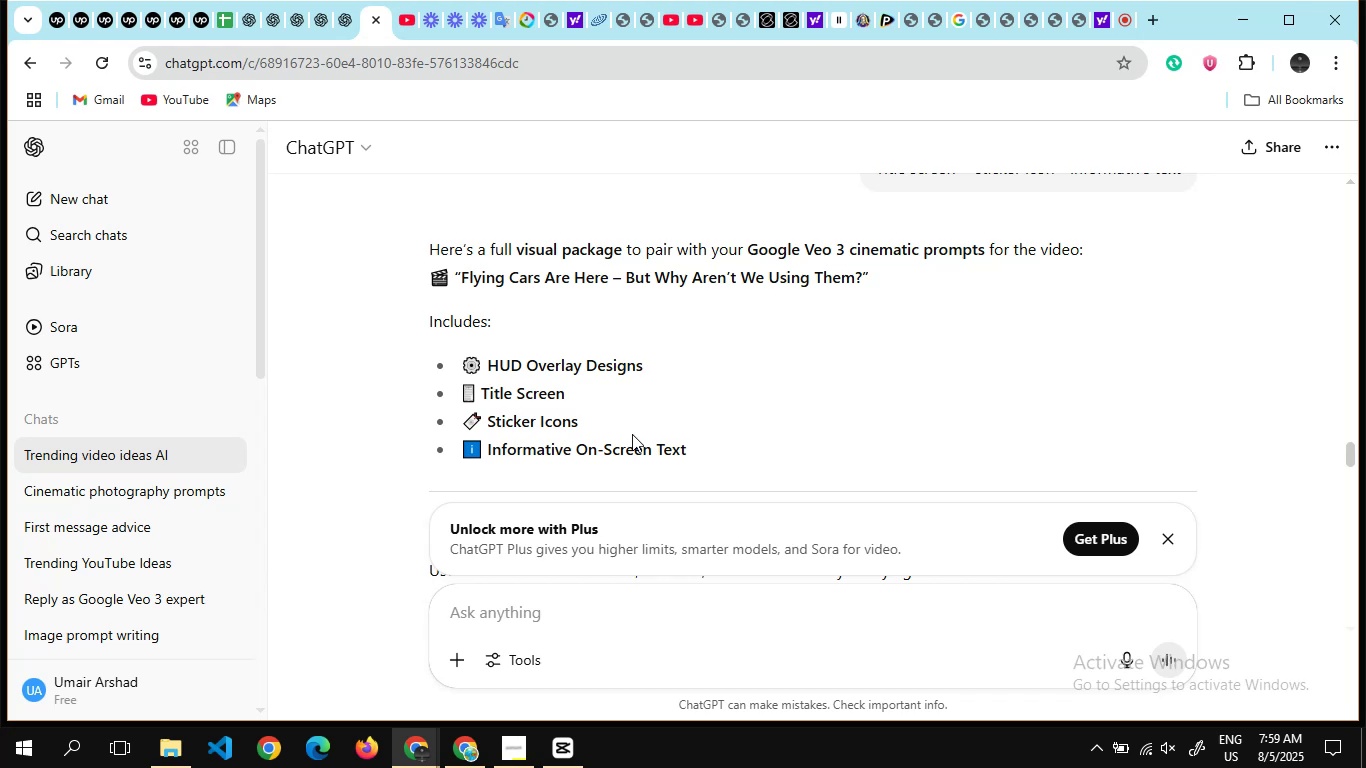 
scroll: coordinate [617, 394], scroll_direction: down, amount: 4.0
 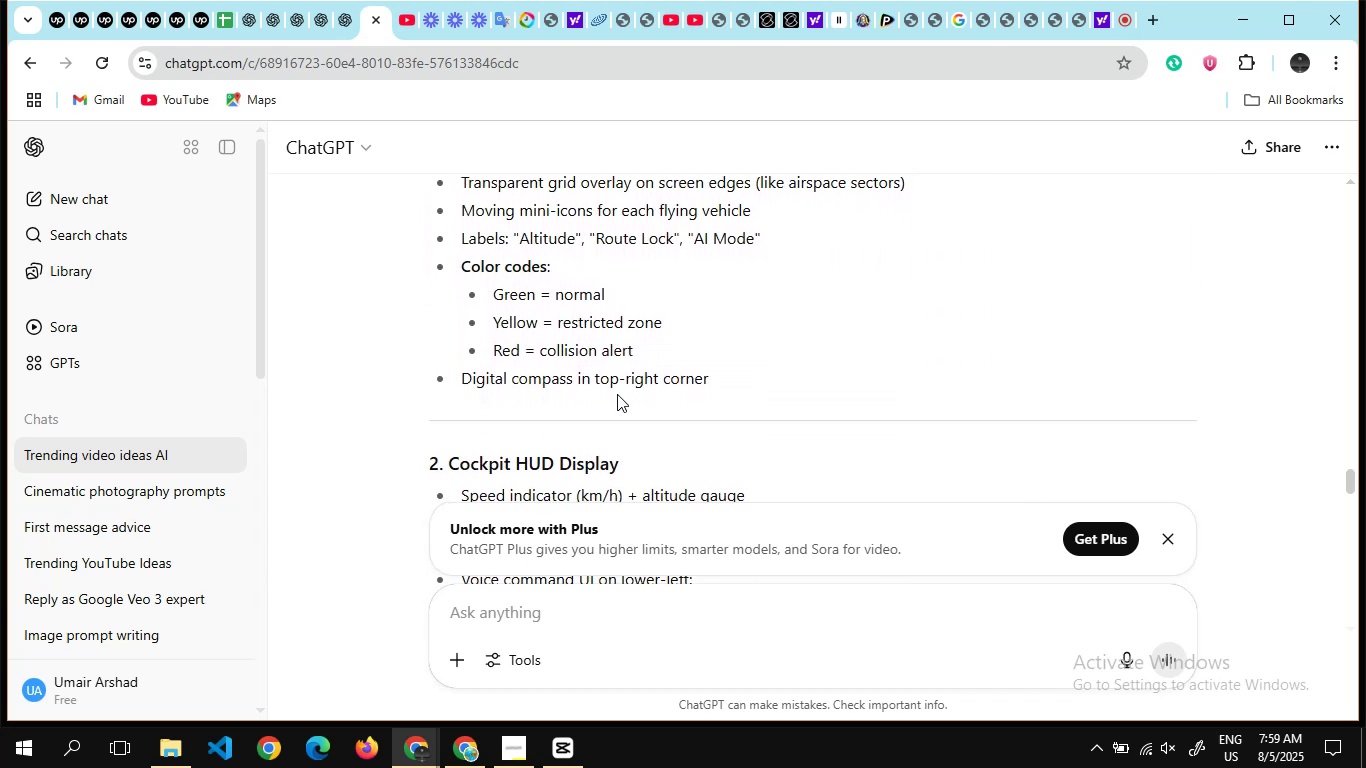 
scroll: coordinate [617, 394], scroll_direction: none, amount: 0.0
 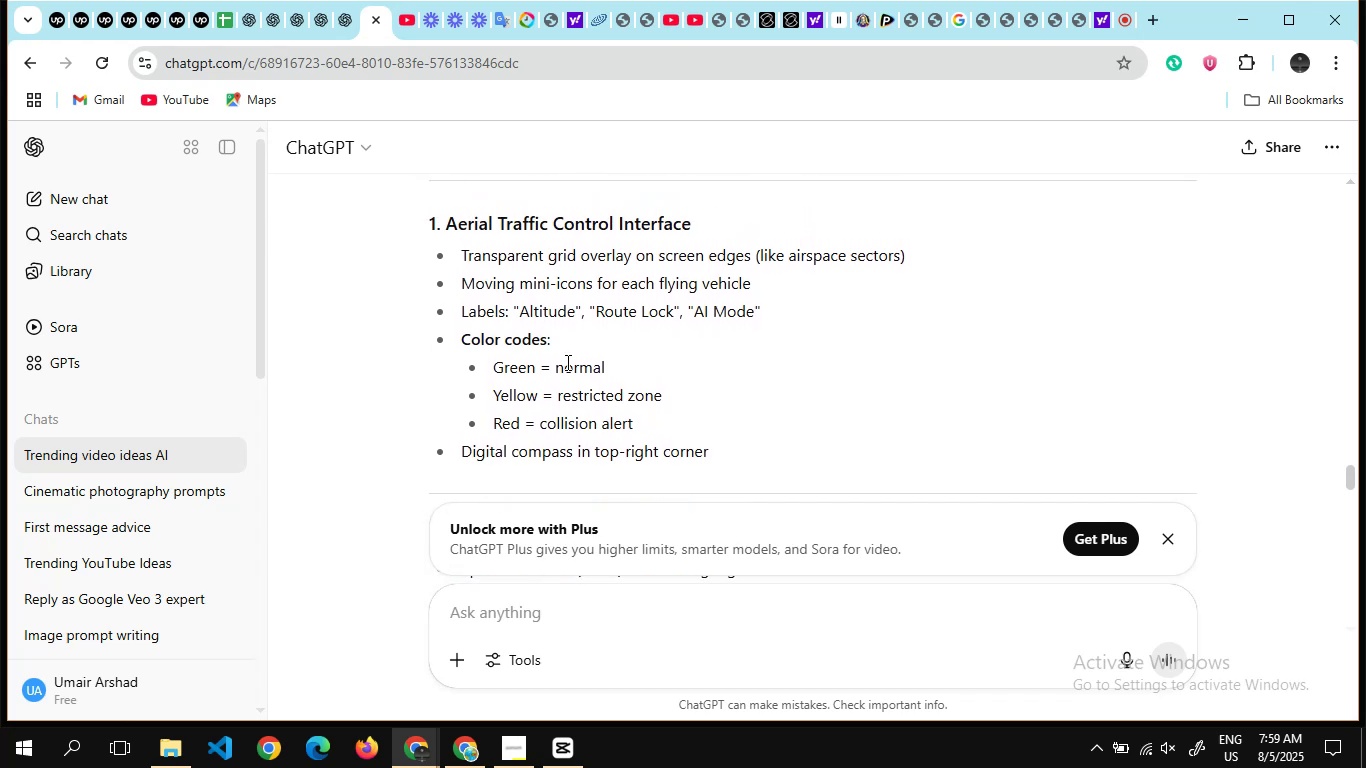 
wait(9.09)
 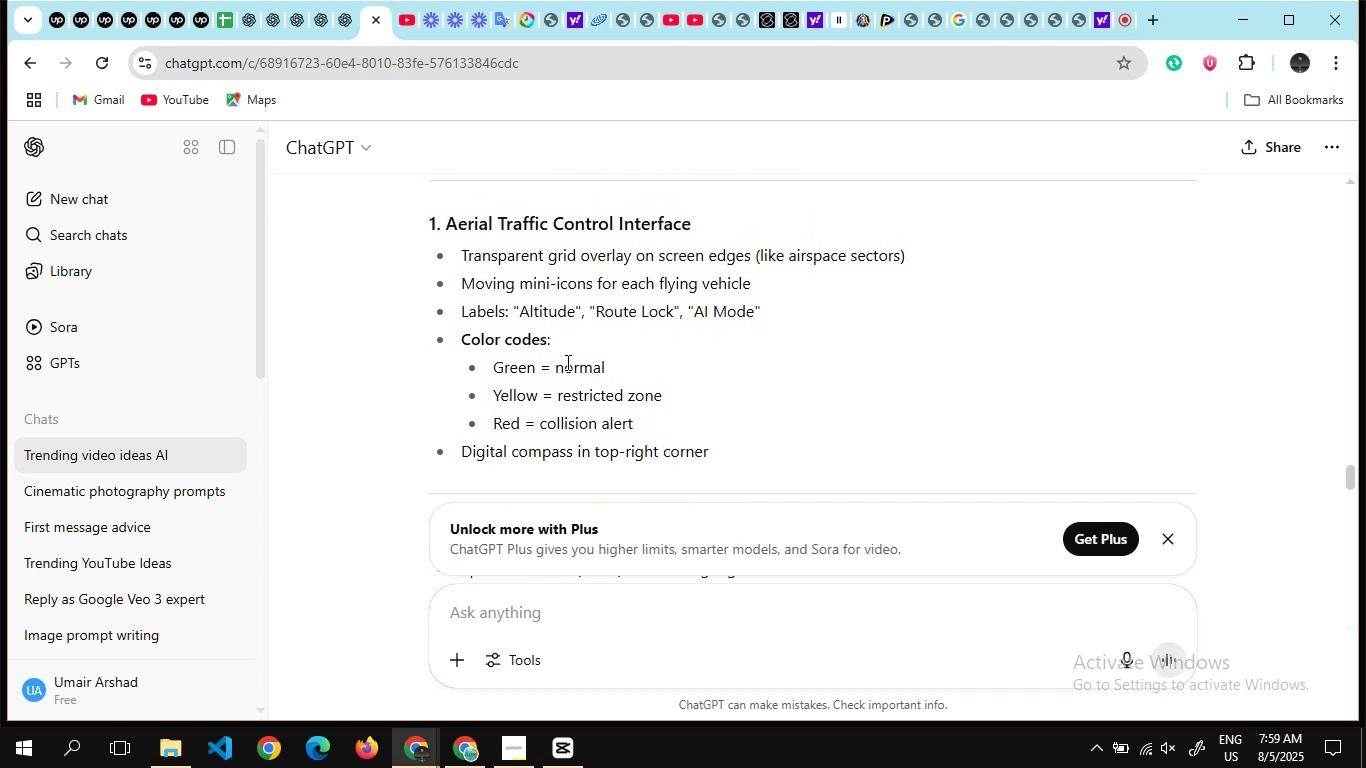 
scroll: coordinate [570, 384], scroll_direction: none, amount: 0.0
 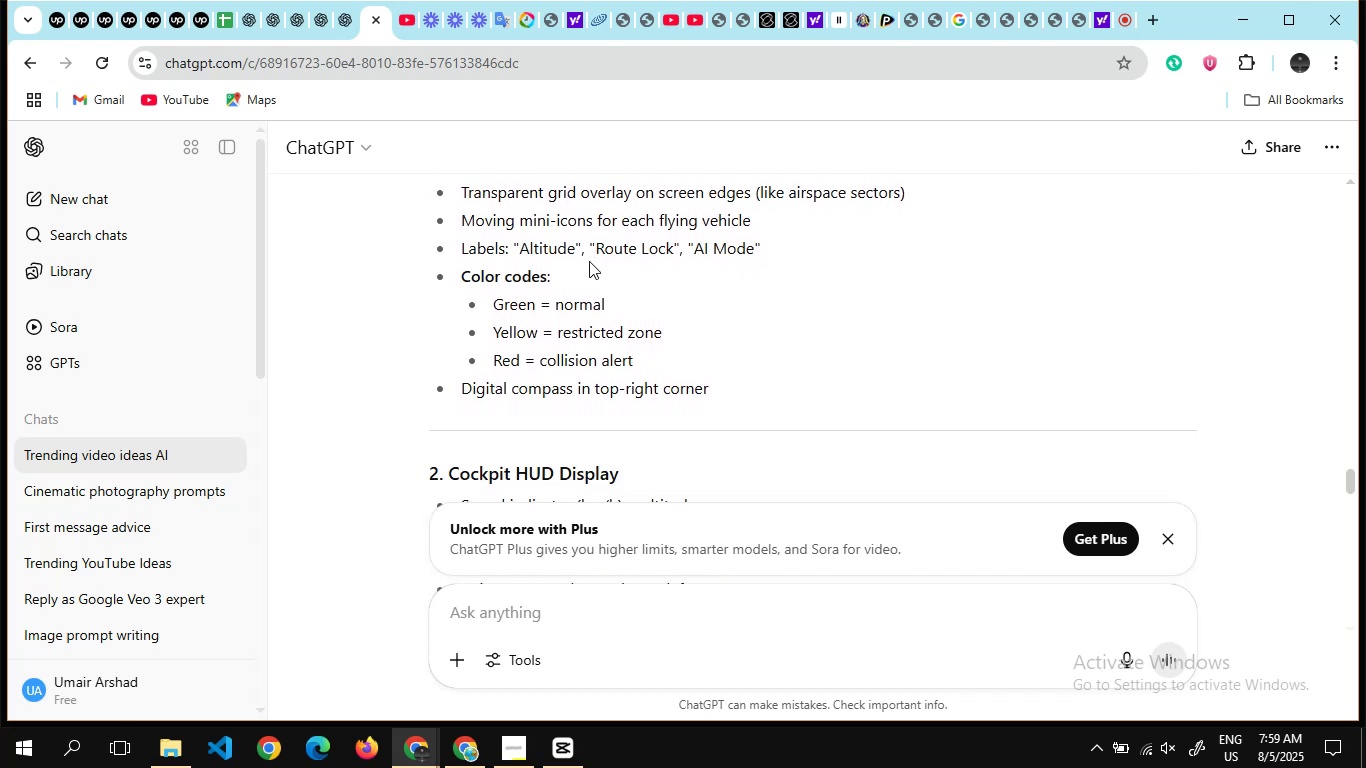 
wait(7.39)
 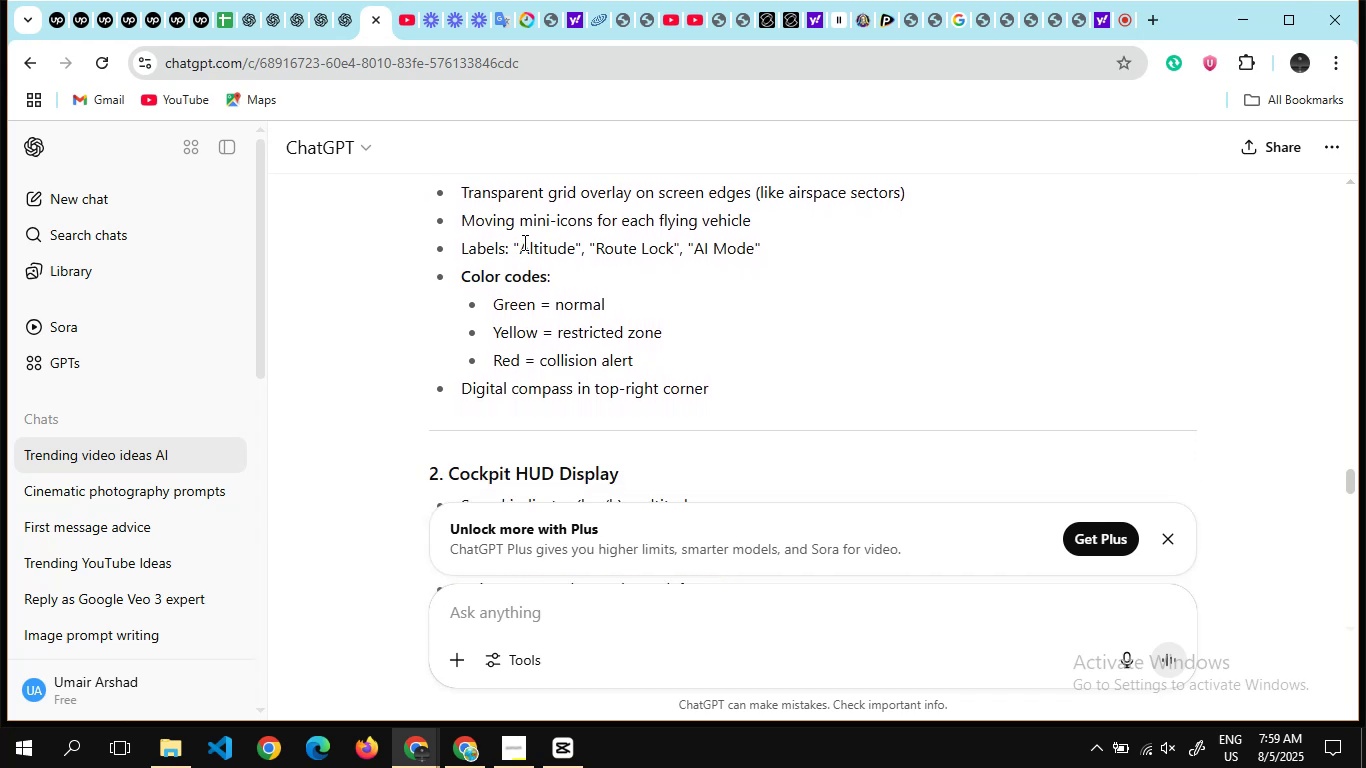 
scroll: coordinate [564, 415], scroll_direction: down, amount: 3.0
 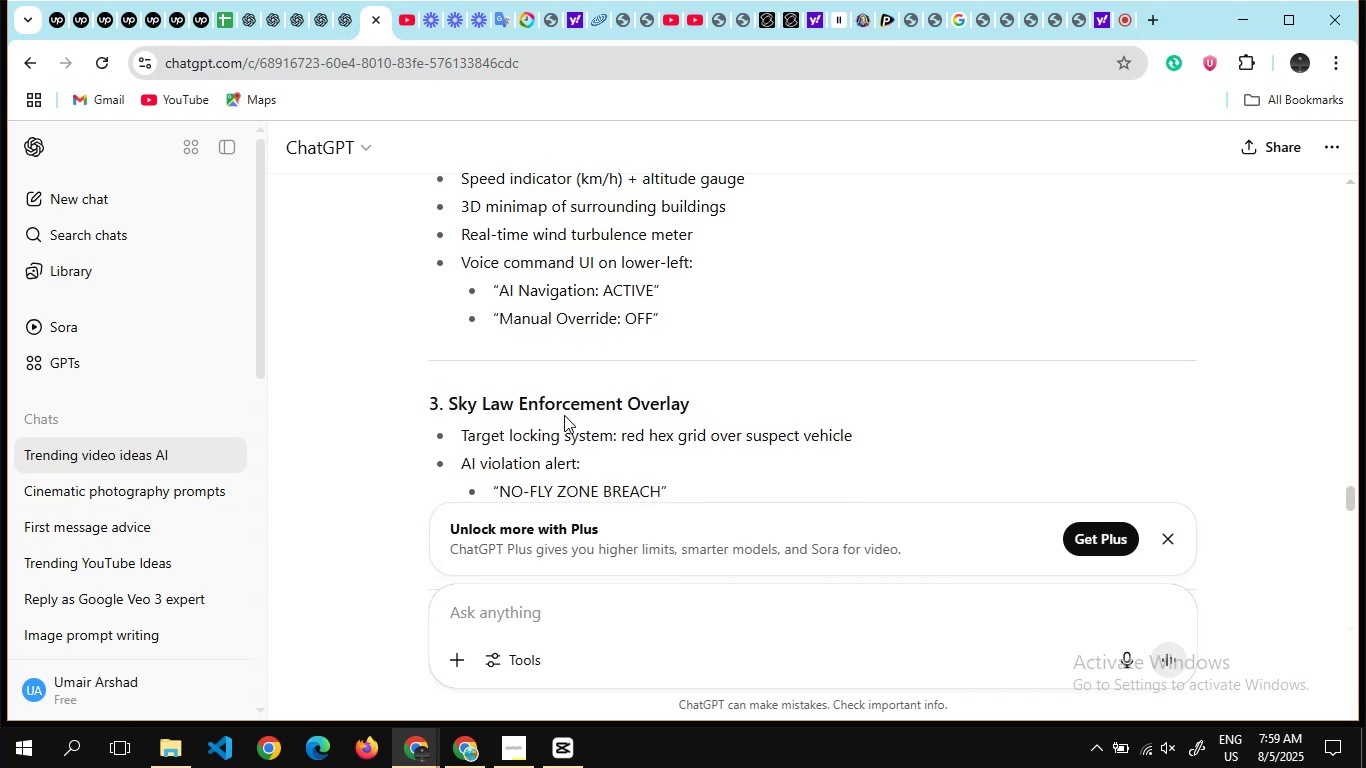 
scroll: coordinate [564, 415], scroll_direction: up, amount: 1.0
 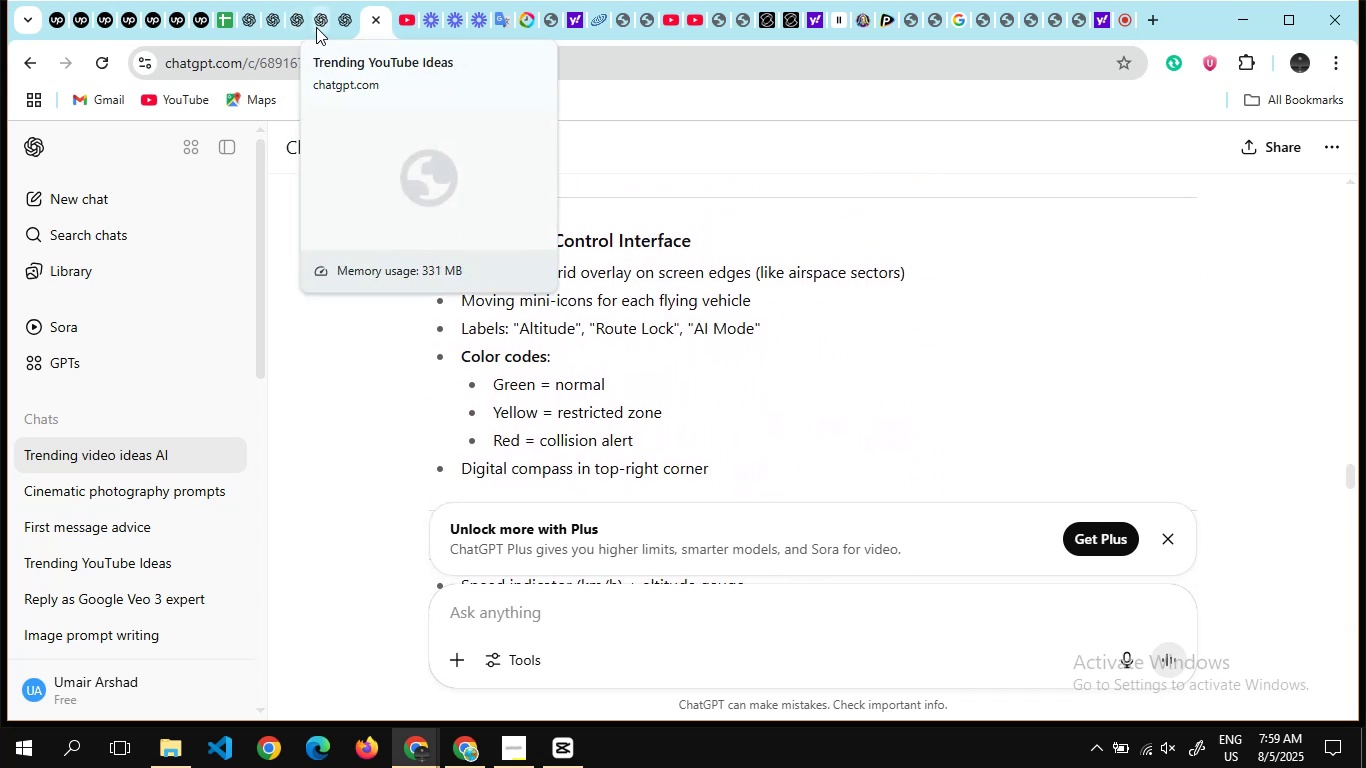 
left_click([316, 27])
 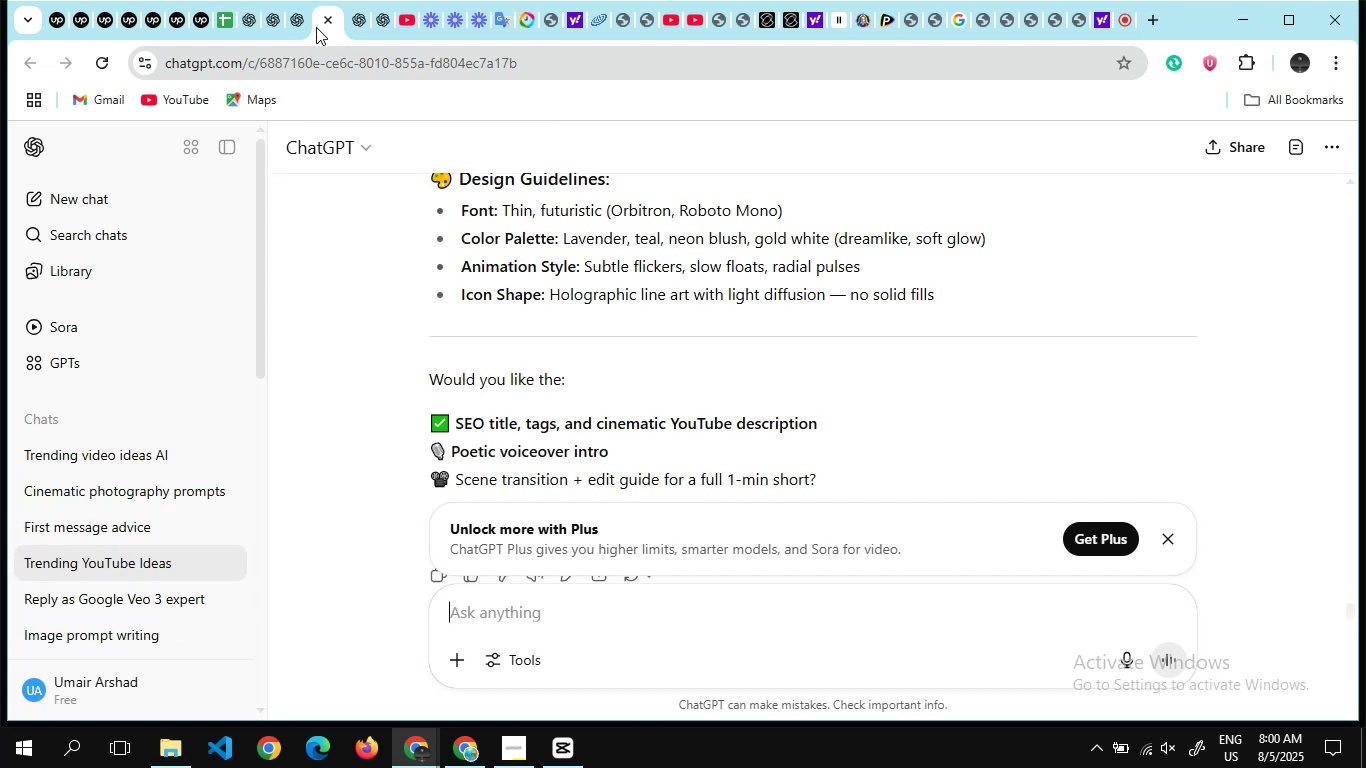 
wait(16.7)
 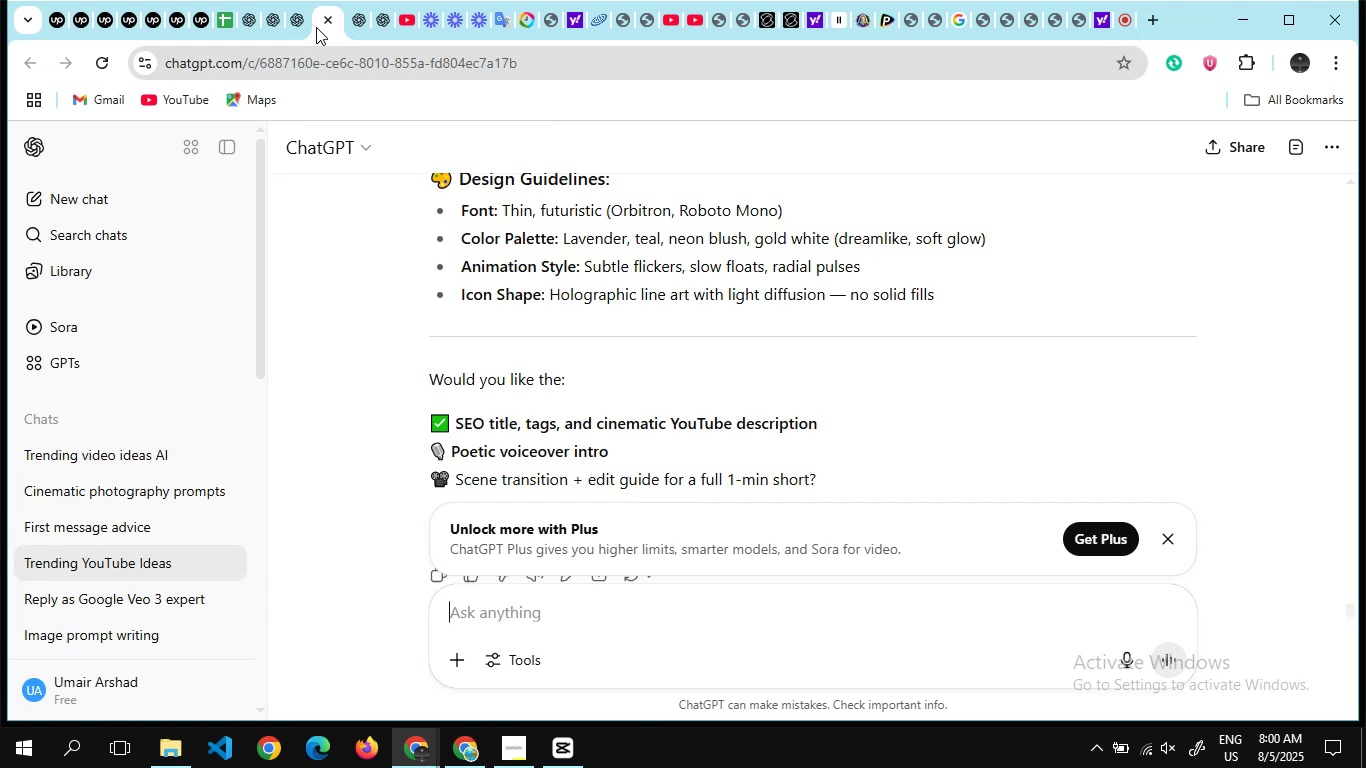 
scroll: coordinate [558, 367], scroll_direction: up, amount: 4.0
 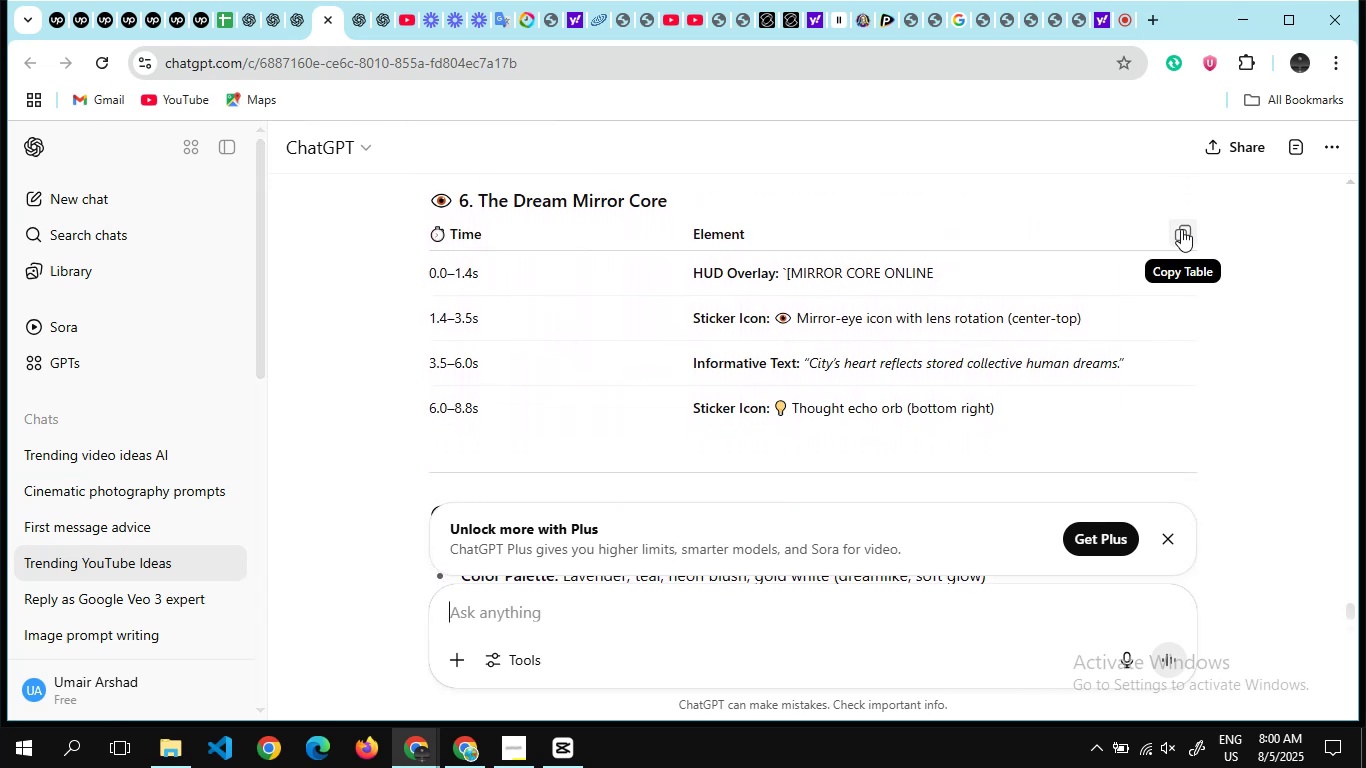 
wait(5.78)
 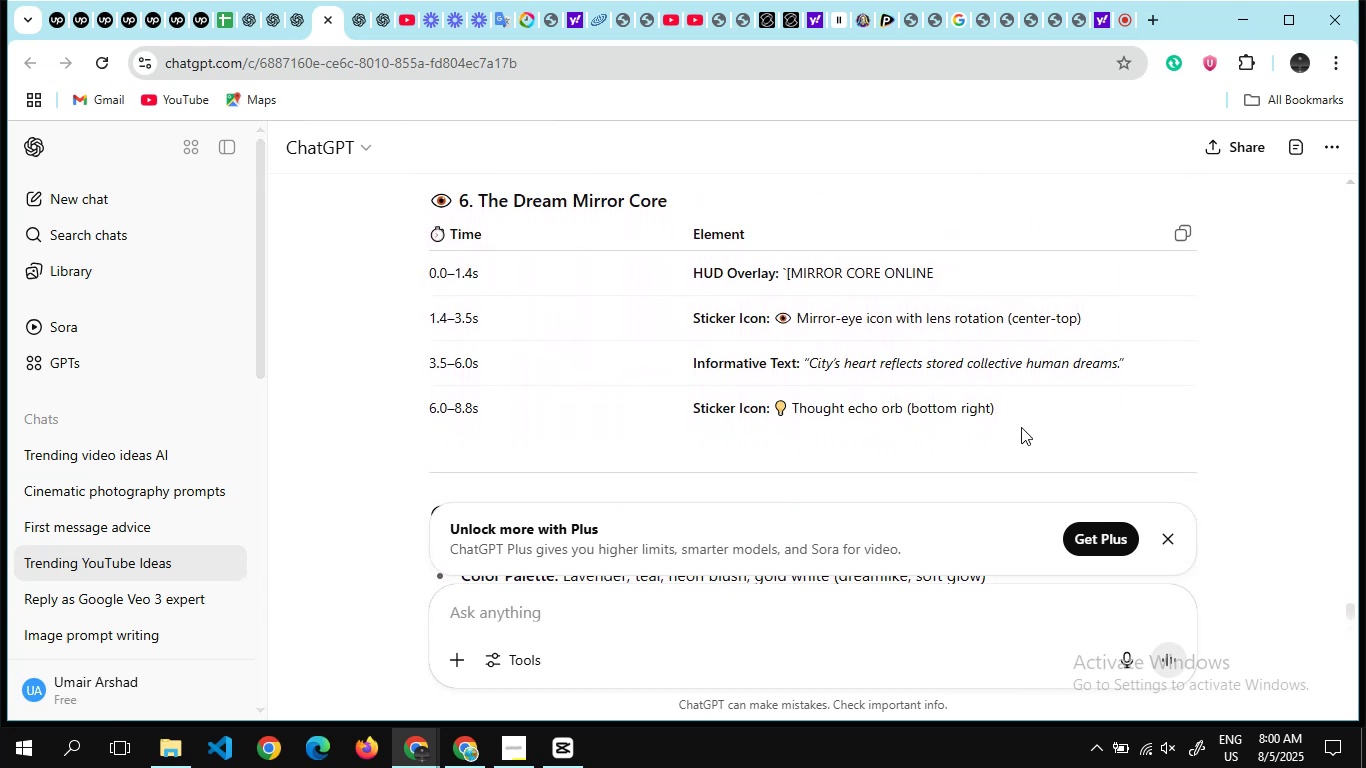 
left_click([1182, 224])
 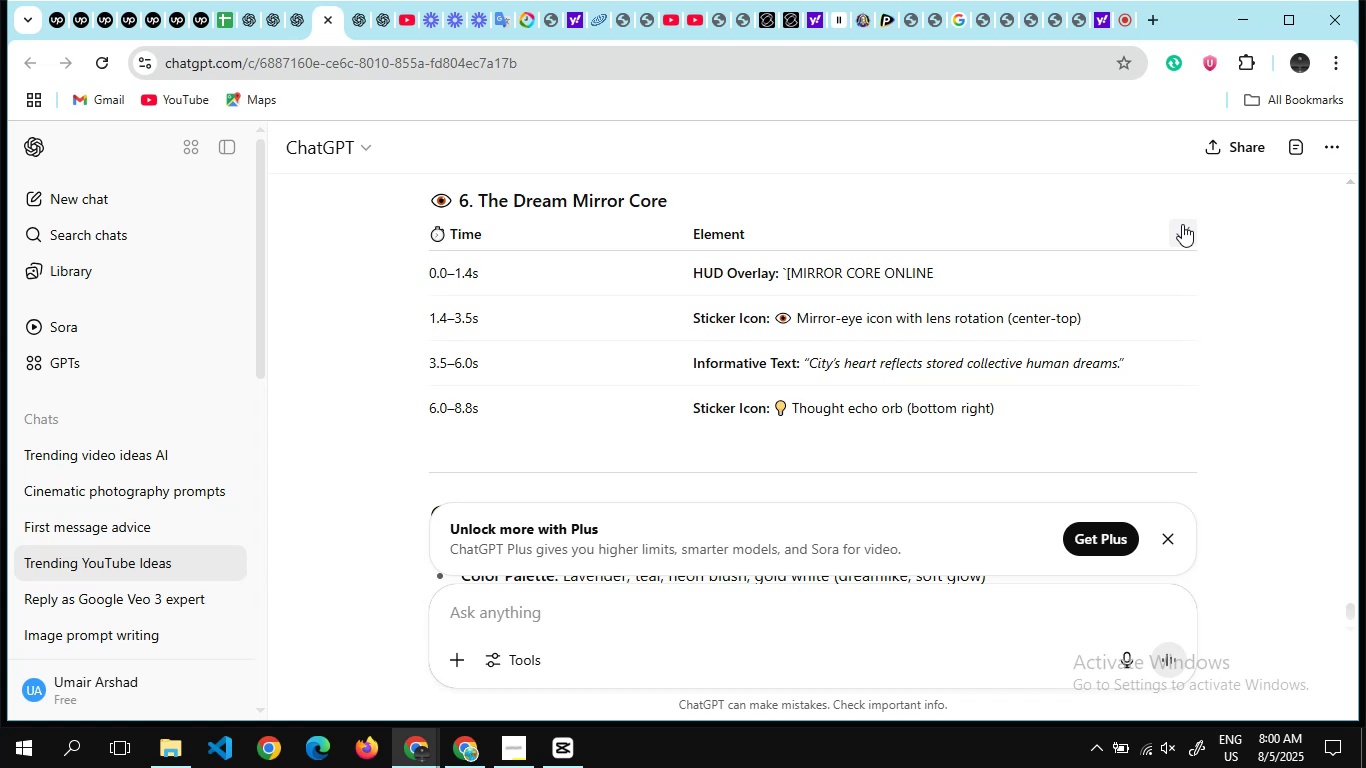 
left_click([1182, 224])
 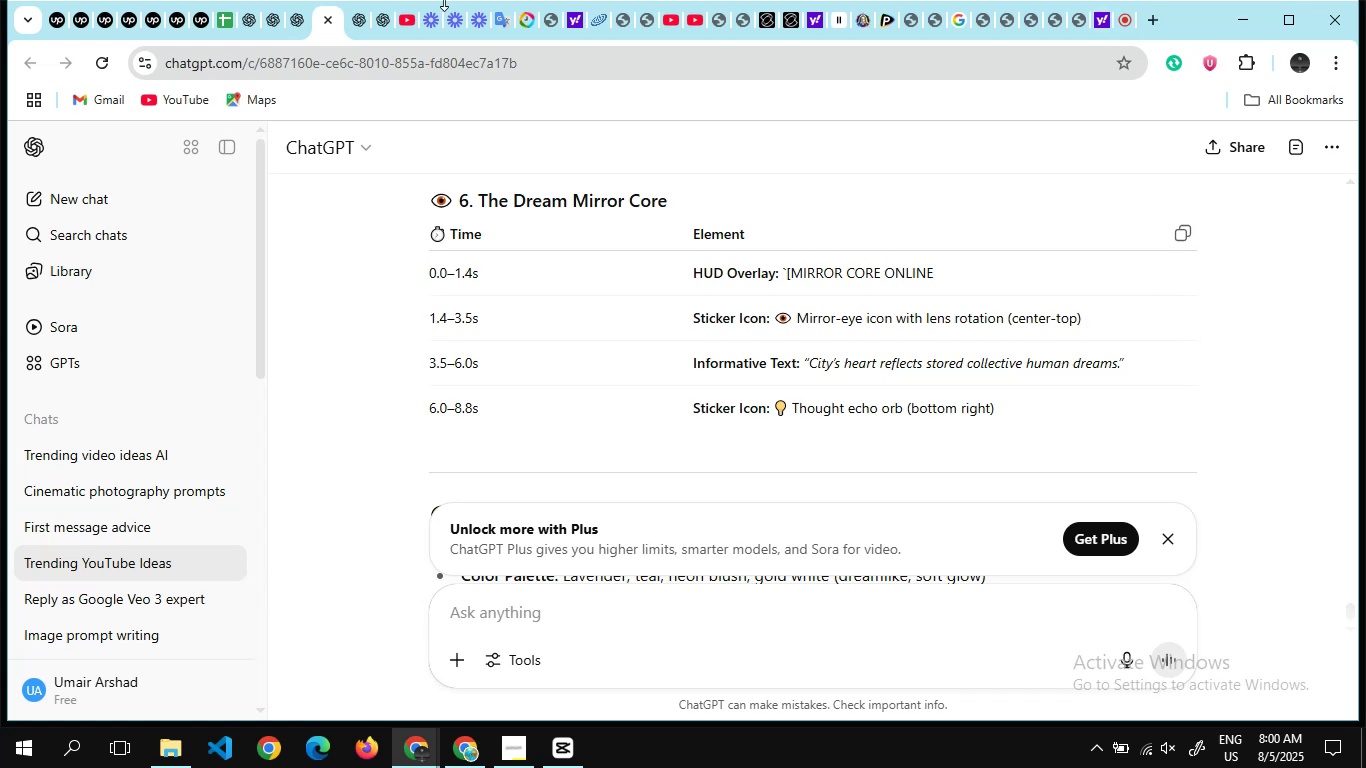 
mouse_move([384, 19])
 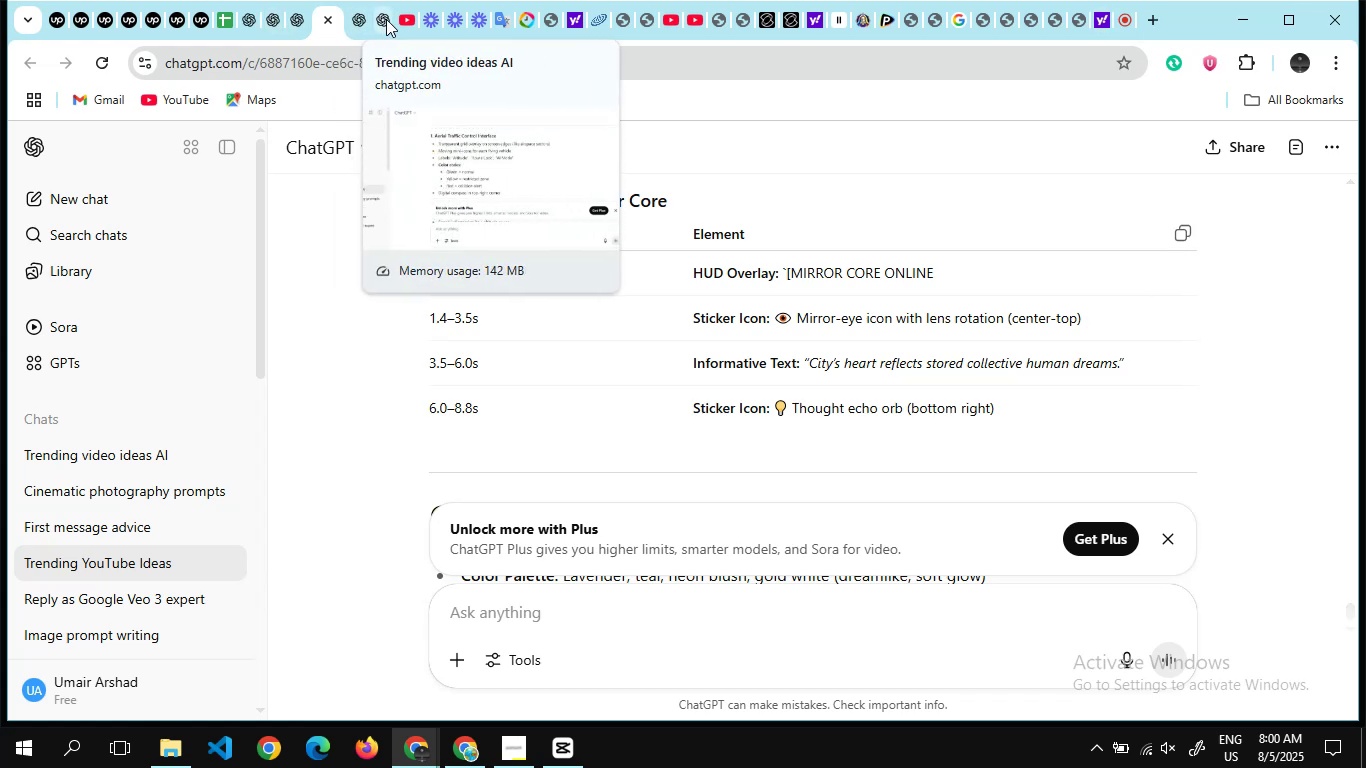 
left_click([386, 19])
 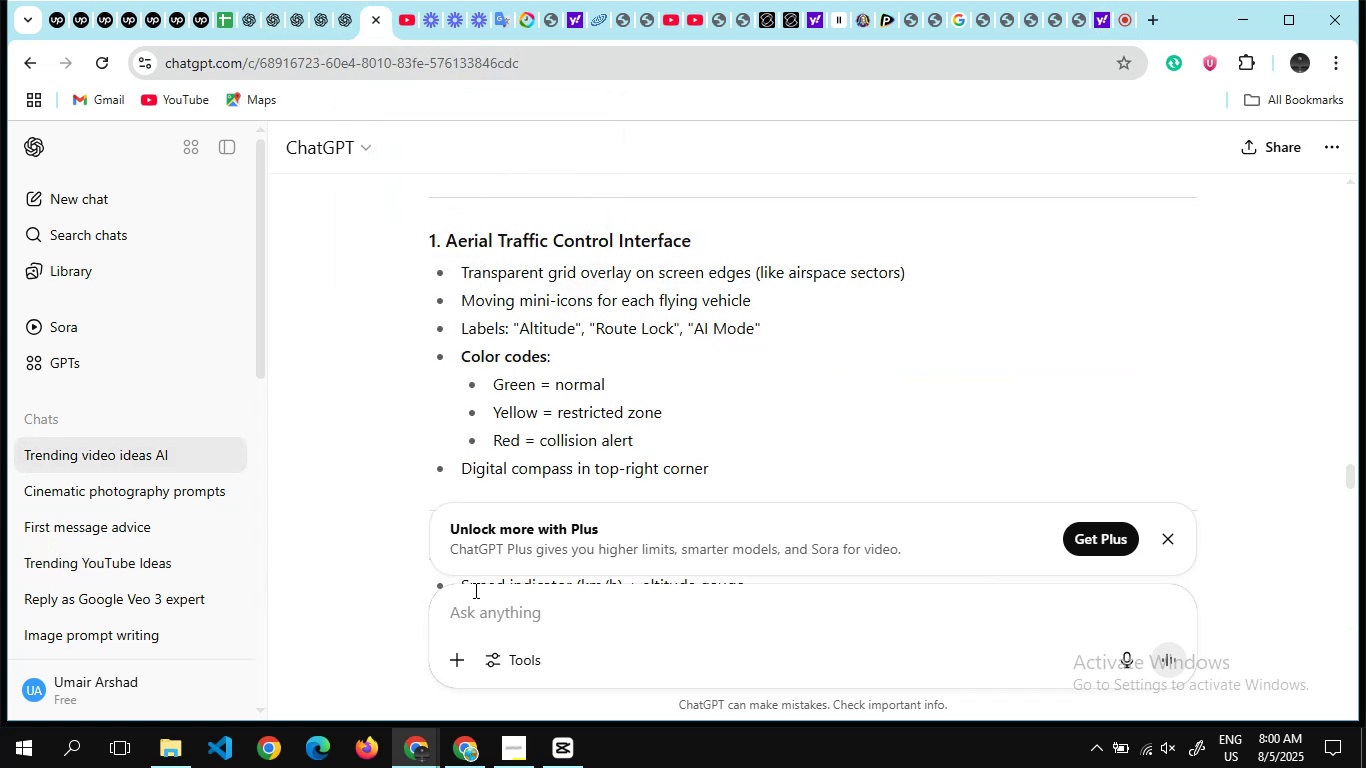 
left_click([489, 605])
 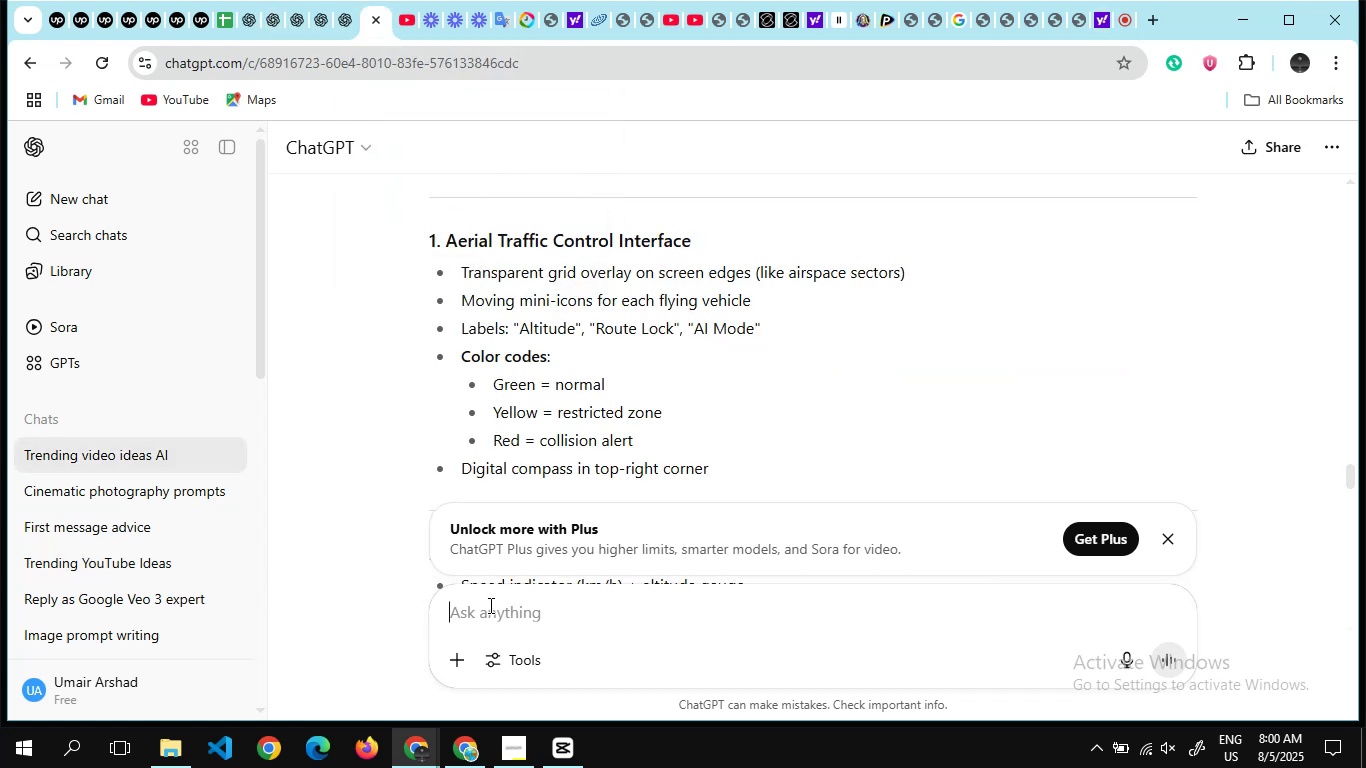 
type(like it "")
 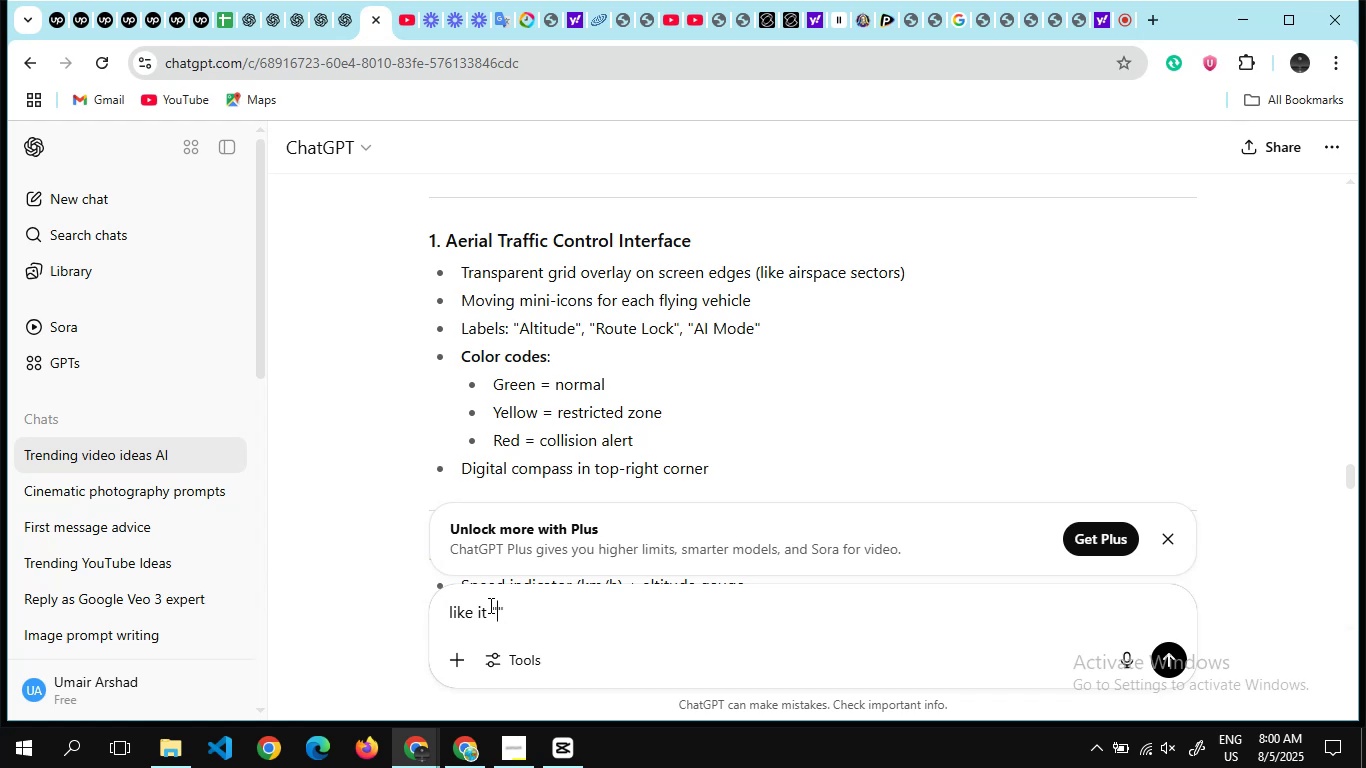 
 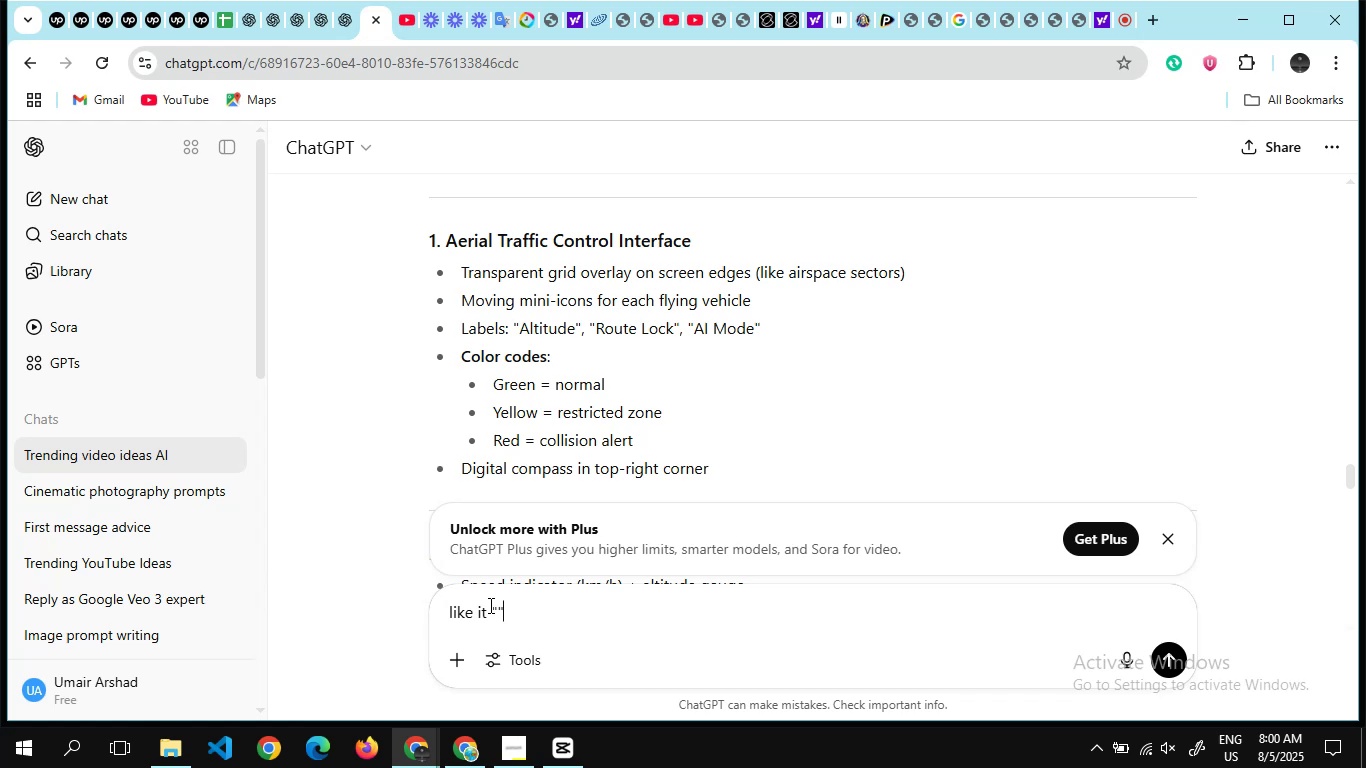 
key(Control+ControlRight)
 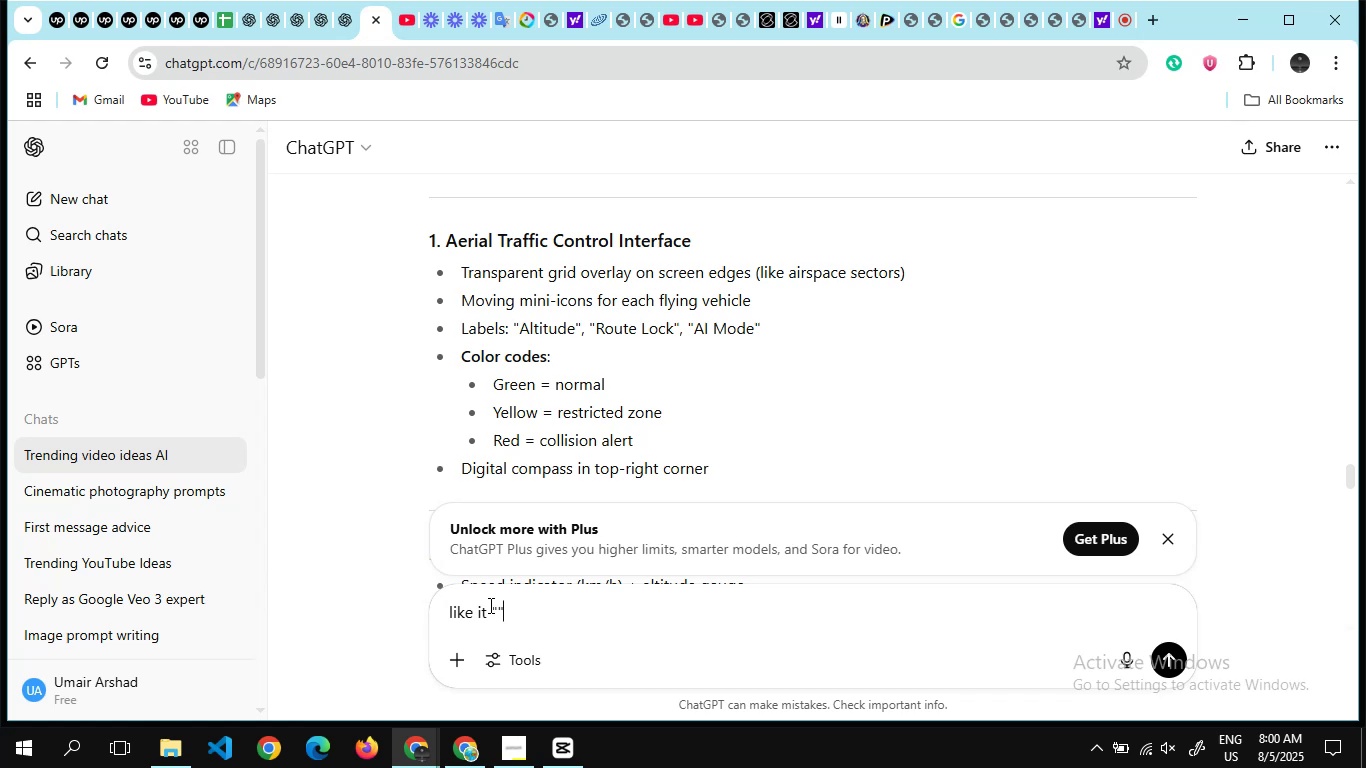 
key(ArrowLeft)
 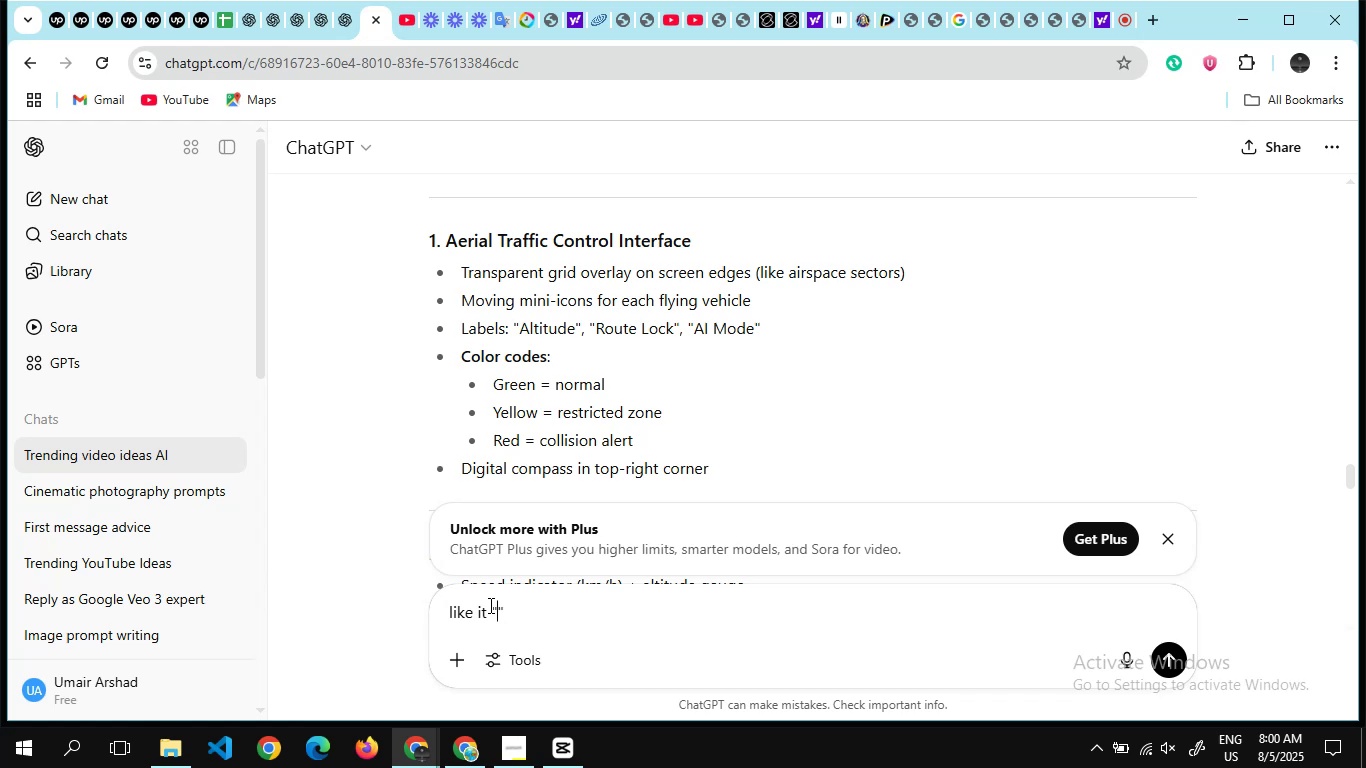 
key(Control+V)
 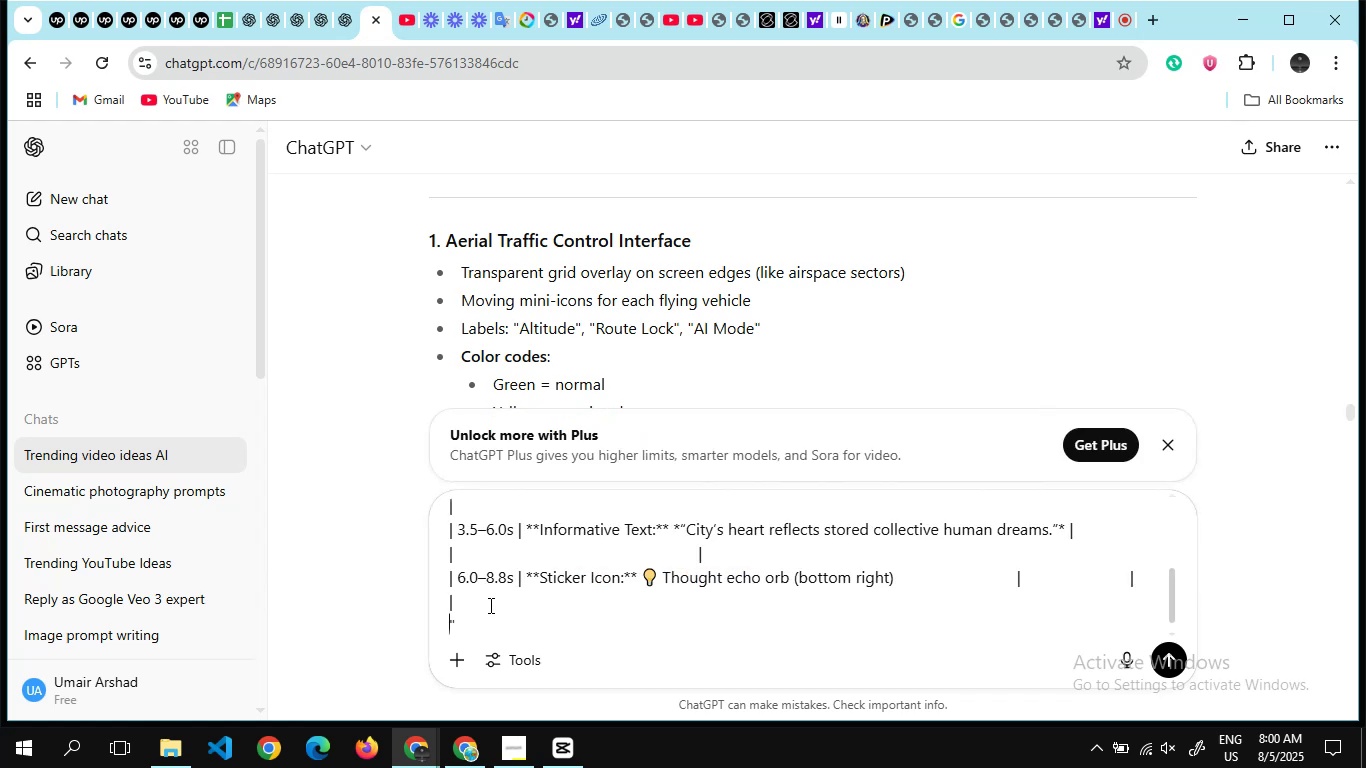 
key(Enter)
 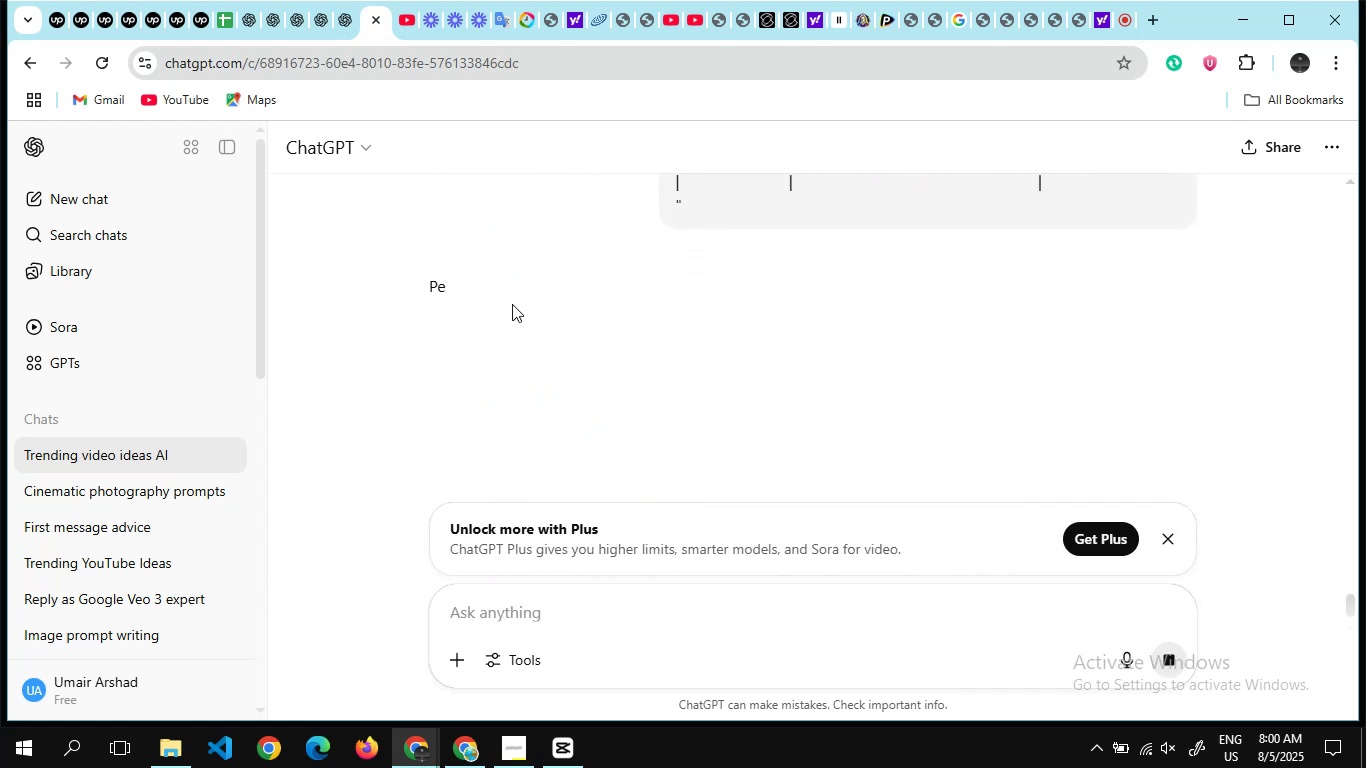 
scroll: coordinate [554, 319], scroll_direction: up, amount: 2.0
 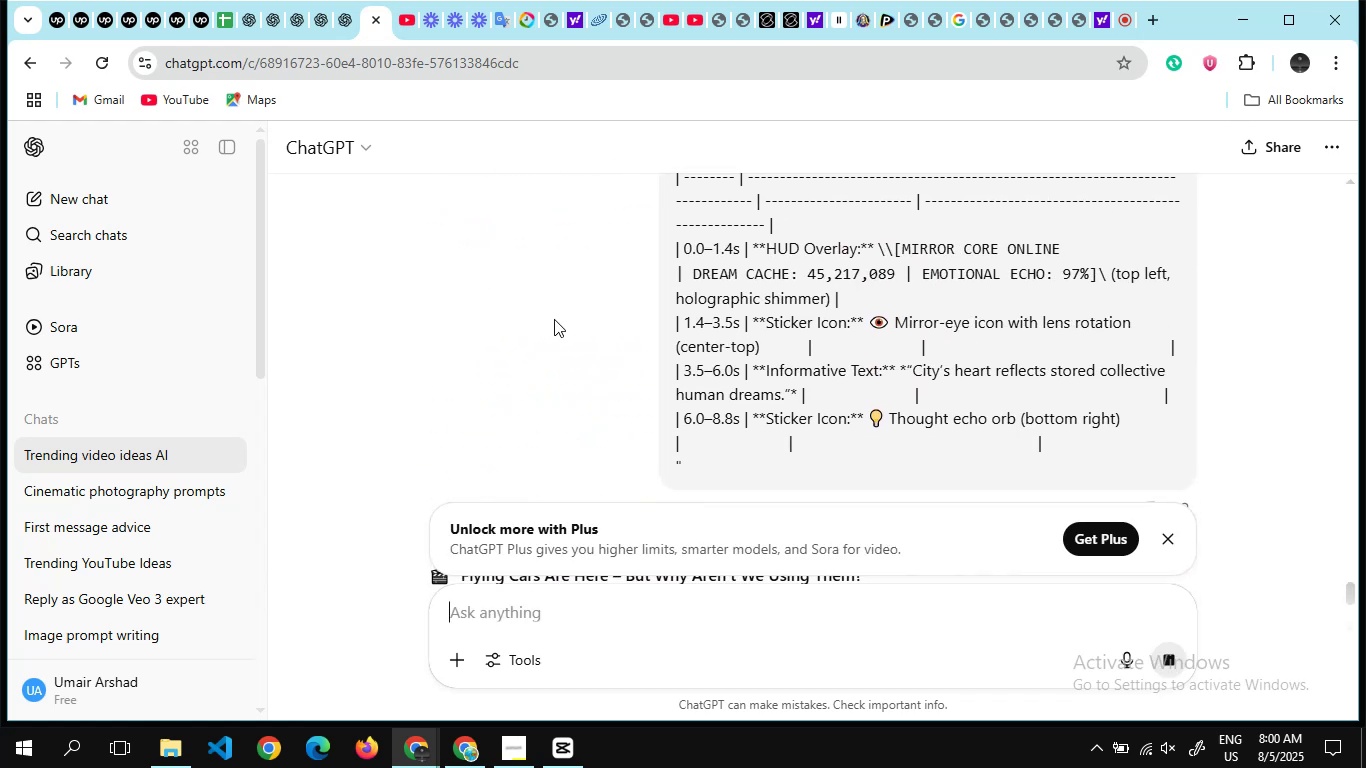 
scroll: coordinate [647, 378], scroll_direction: down, amount: 4.0
 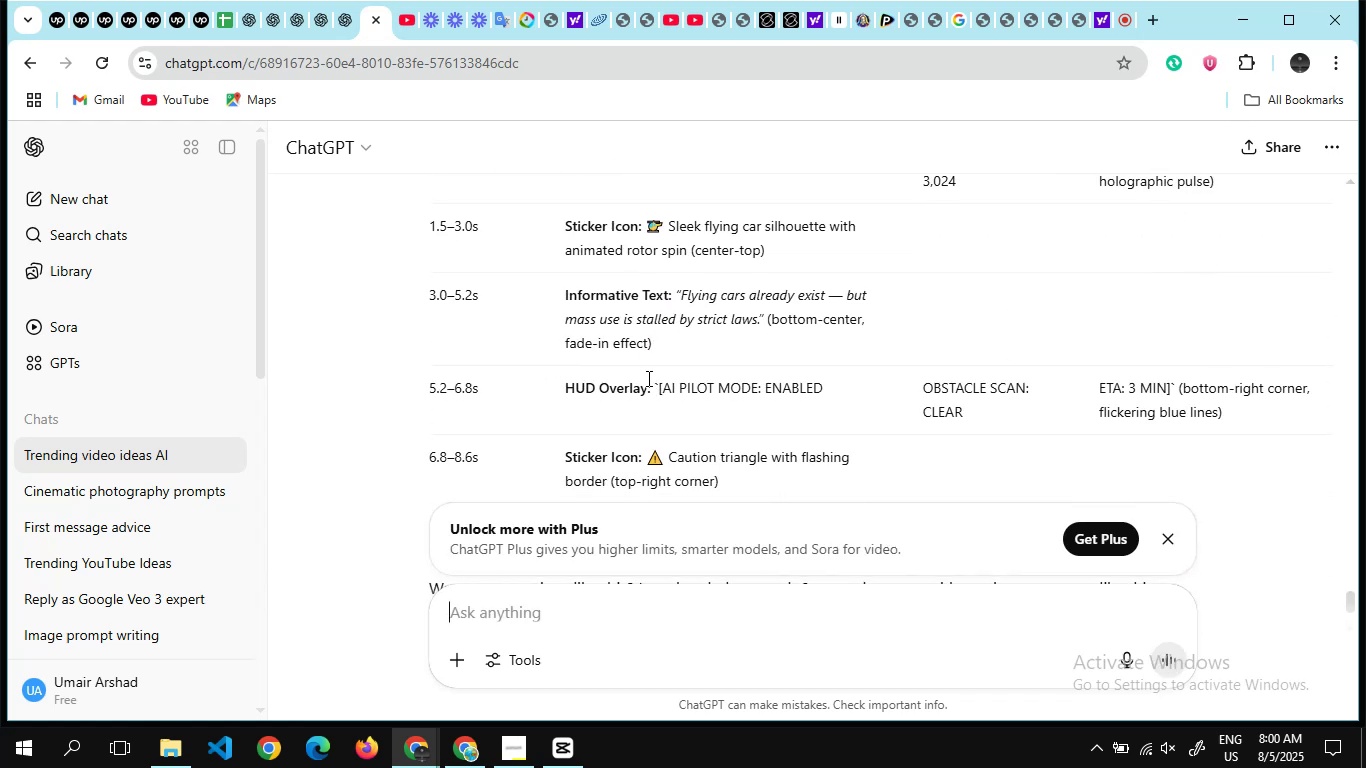 
scroll: coordinate [647, 378], scroll_direction: none, amount: 0.0
 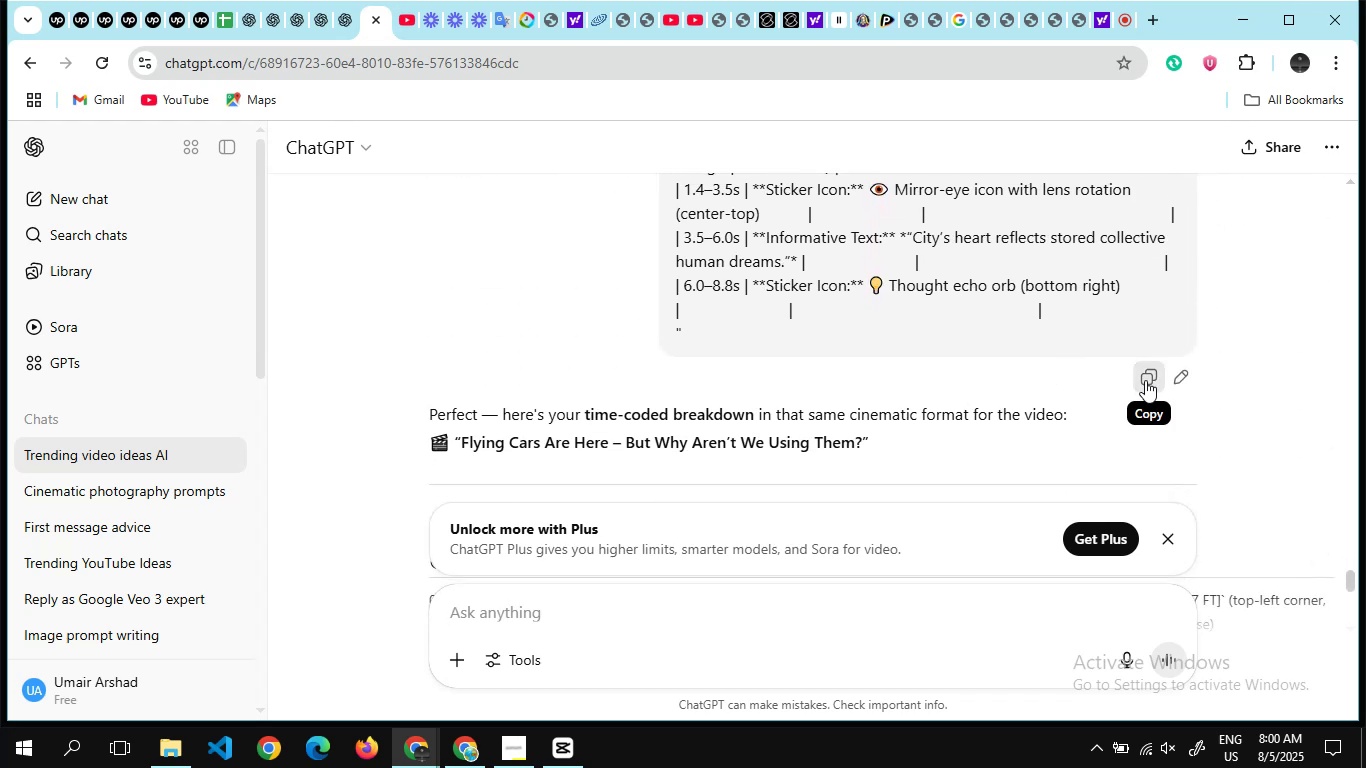 
left_click([1177, 379])
 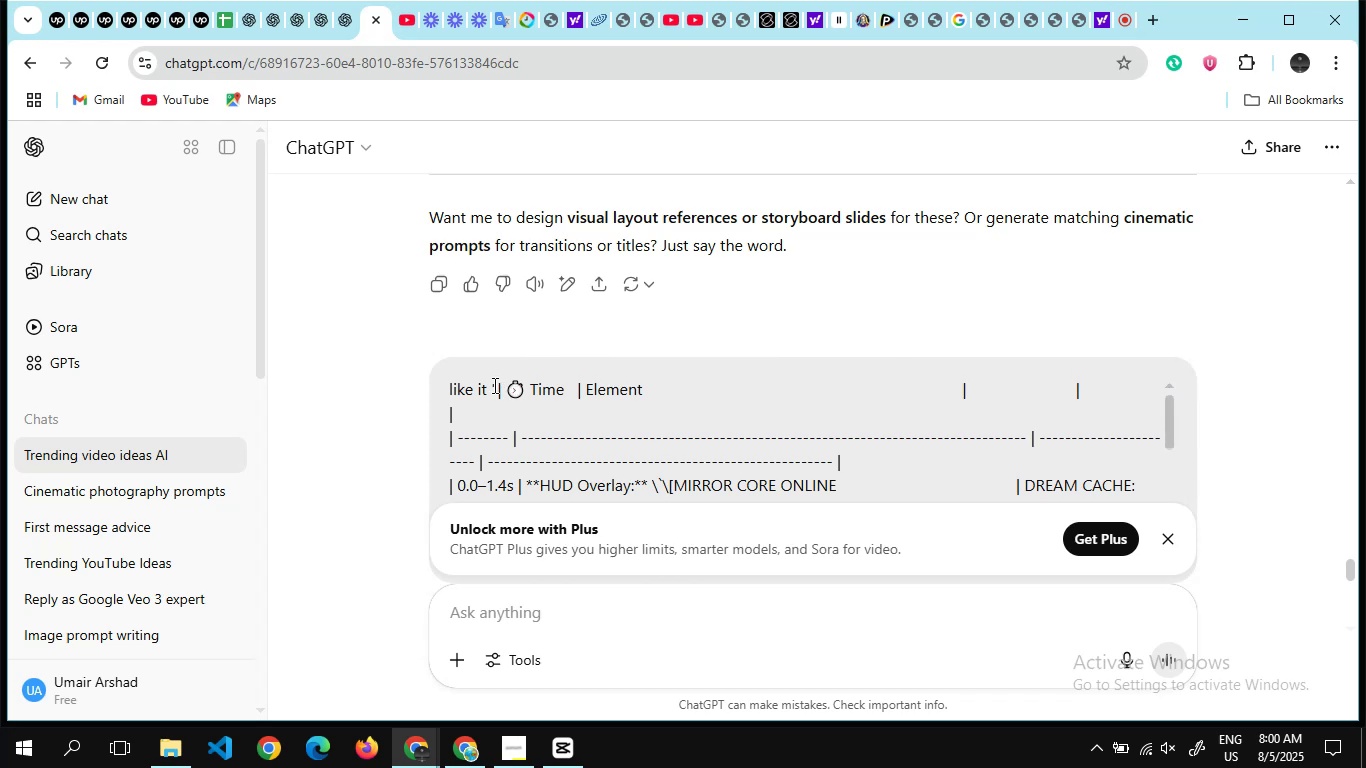 
left_click([487, 389])
 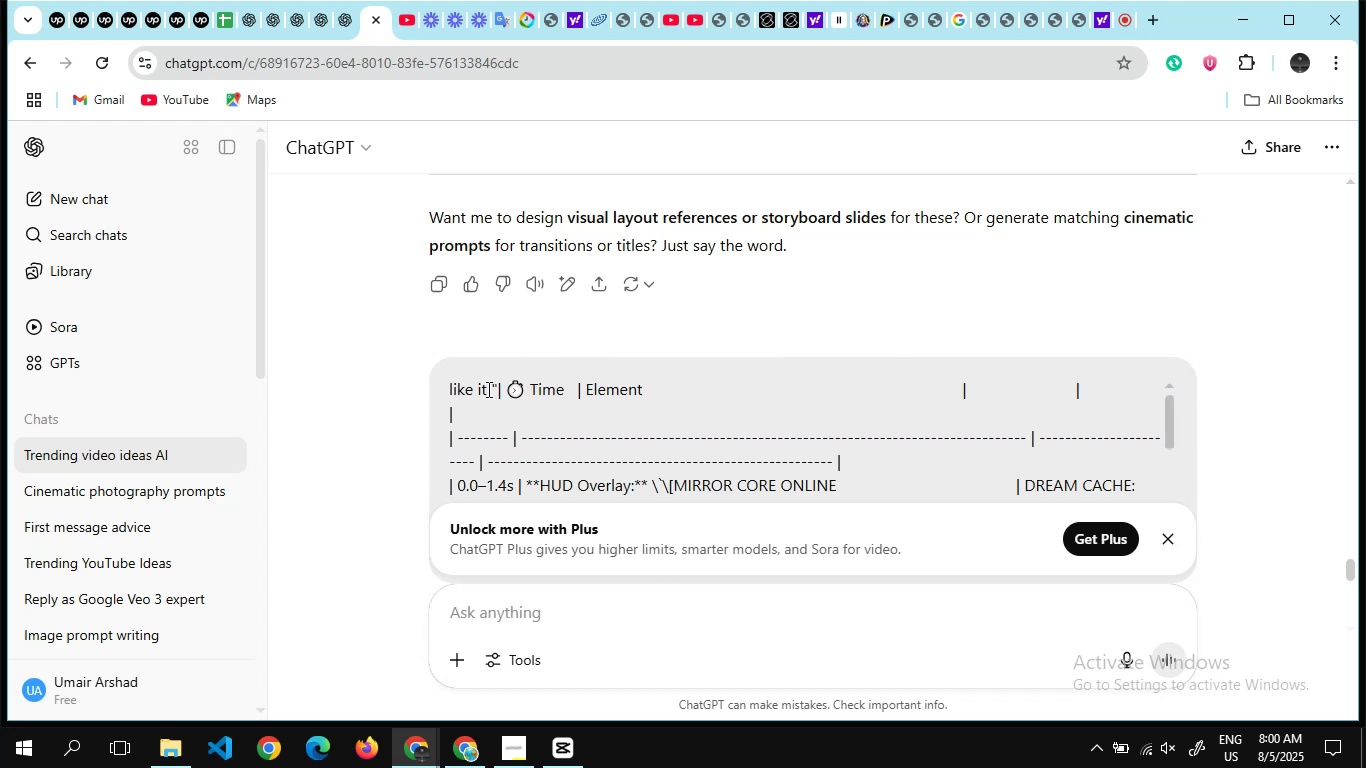 
type( foe )
key(Backspace)
type(r )
key(Backspace)
key(Backspace)
key(Backspace)
key(Backspace)
key(Backspace)
type(for allprompts)
 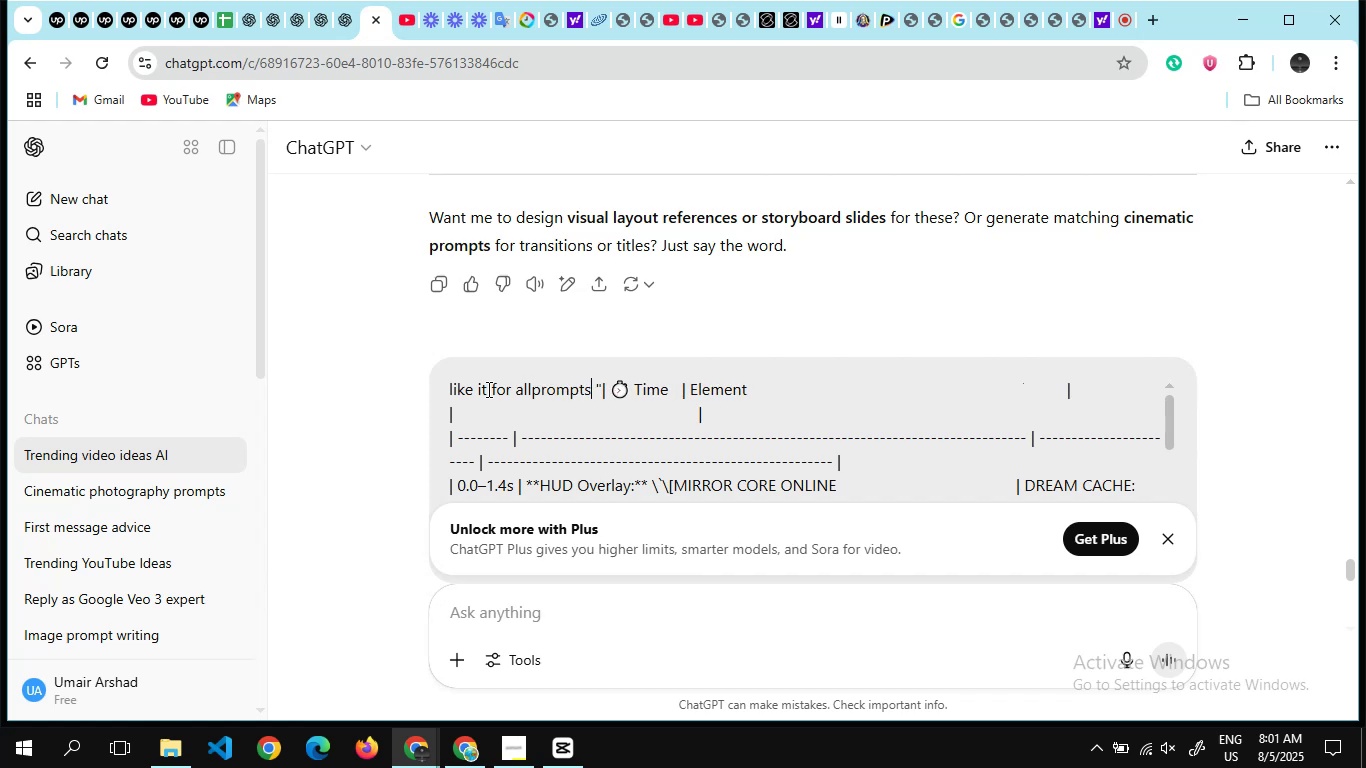 
hold_key(key=Enter, duration=0.45)
 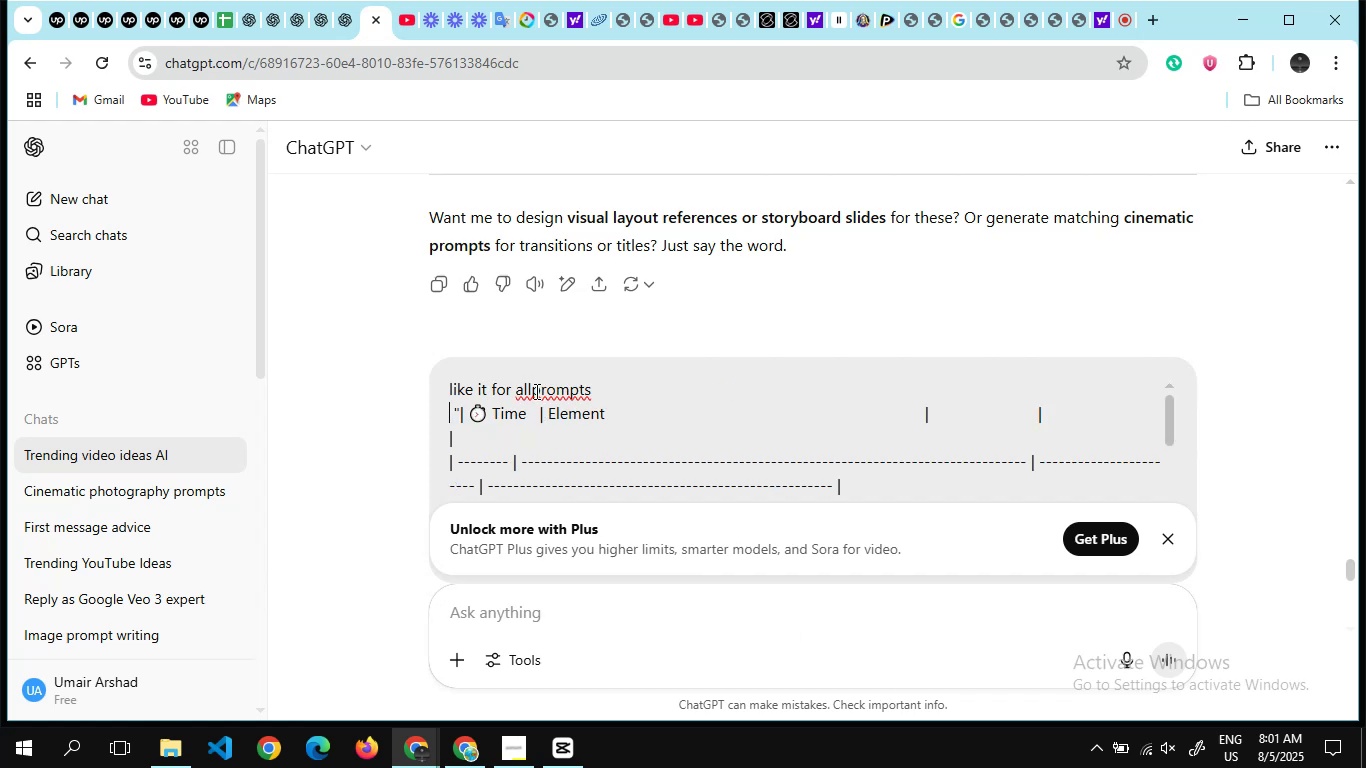 
left_click([535, 391])
 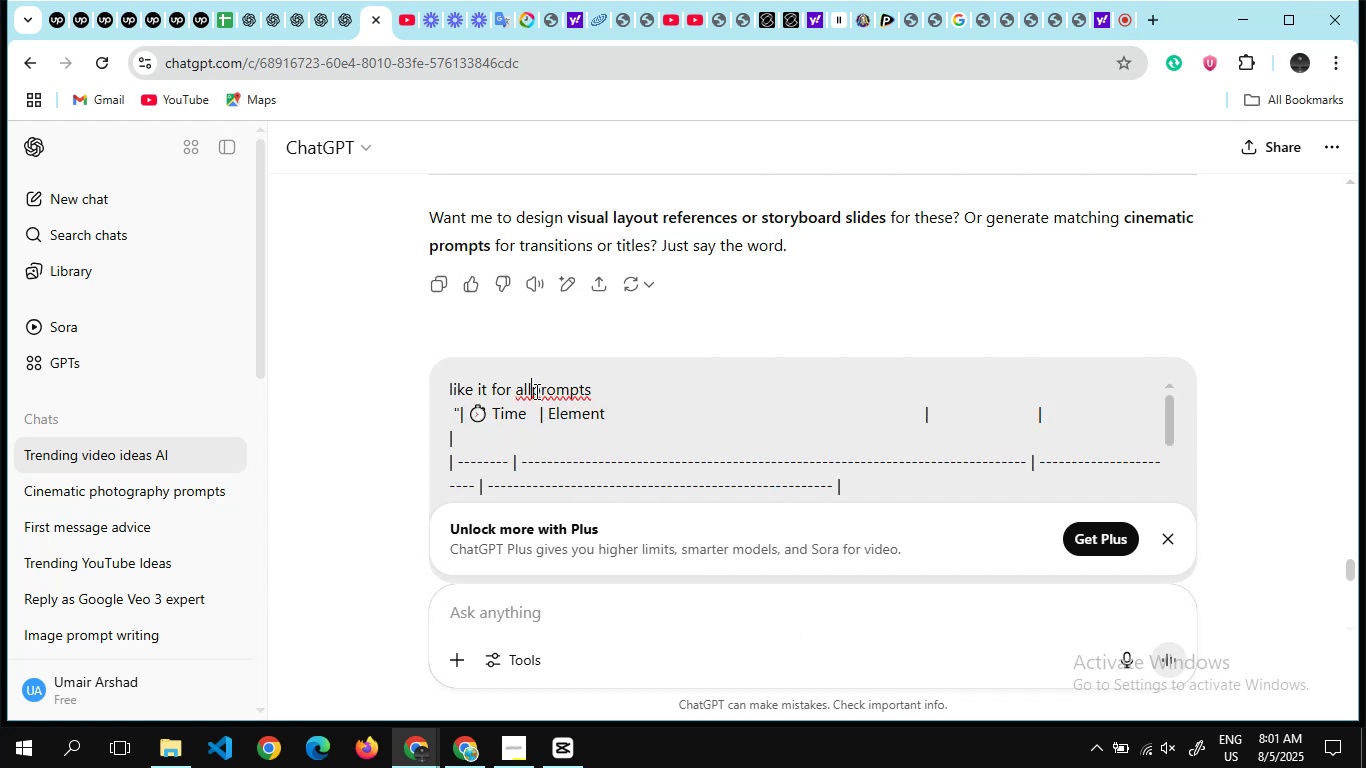 
key(Space)
 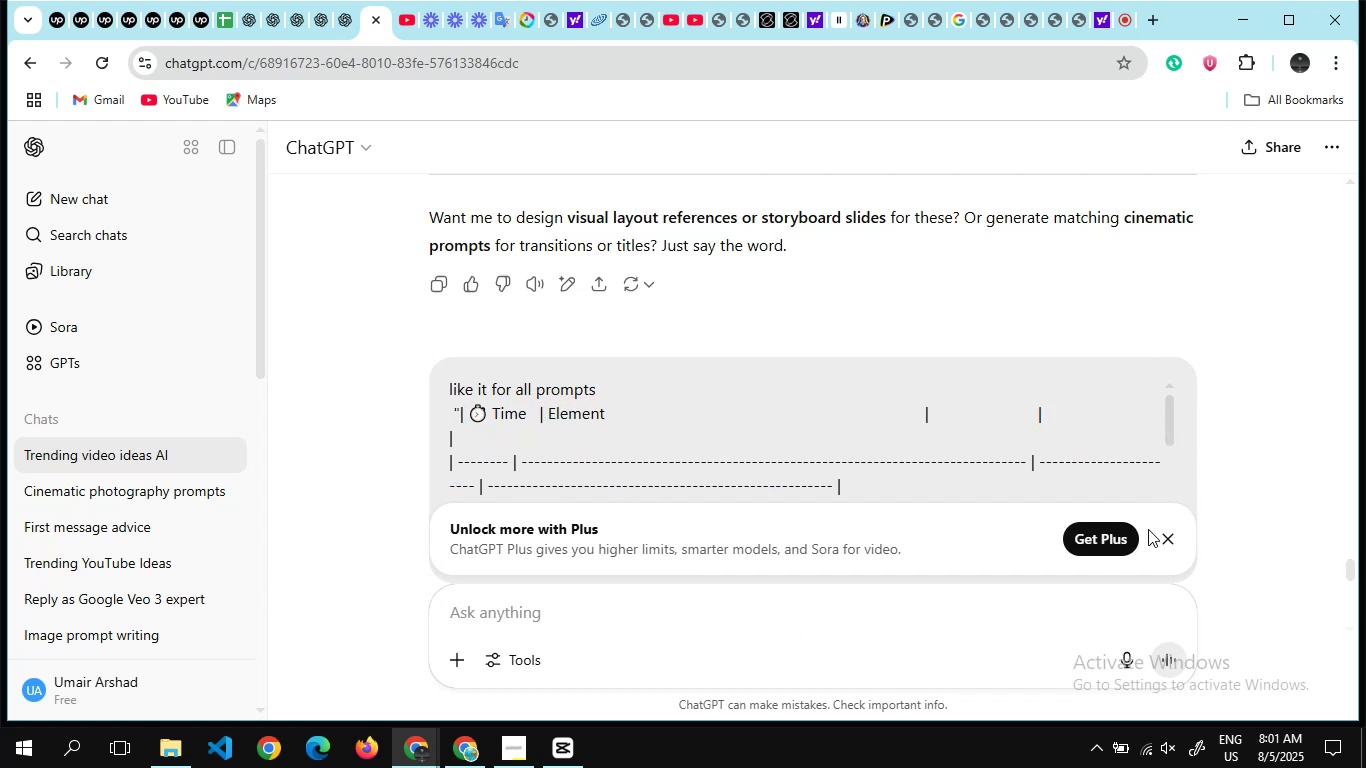 
left_click([1165, 539])
 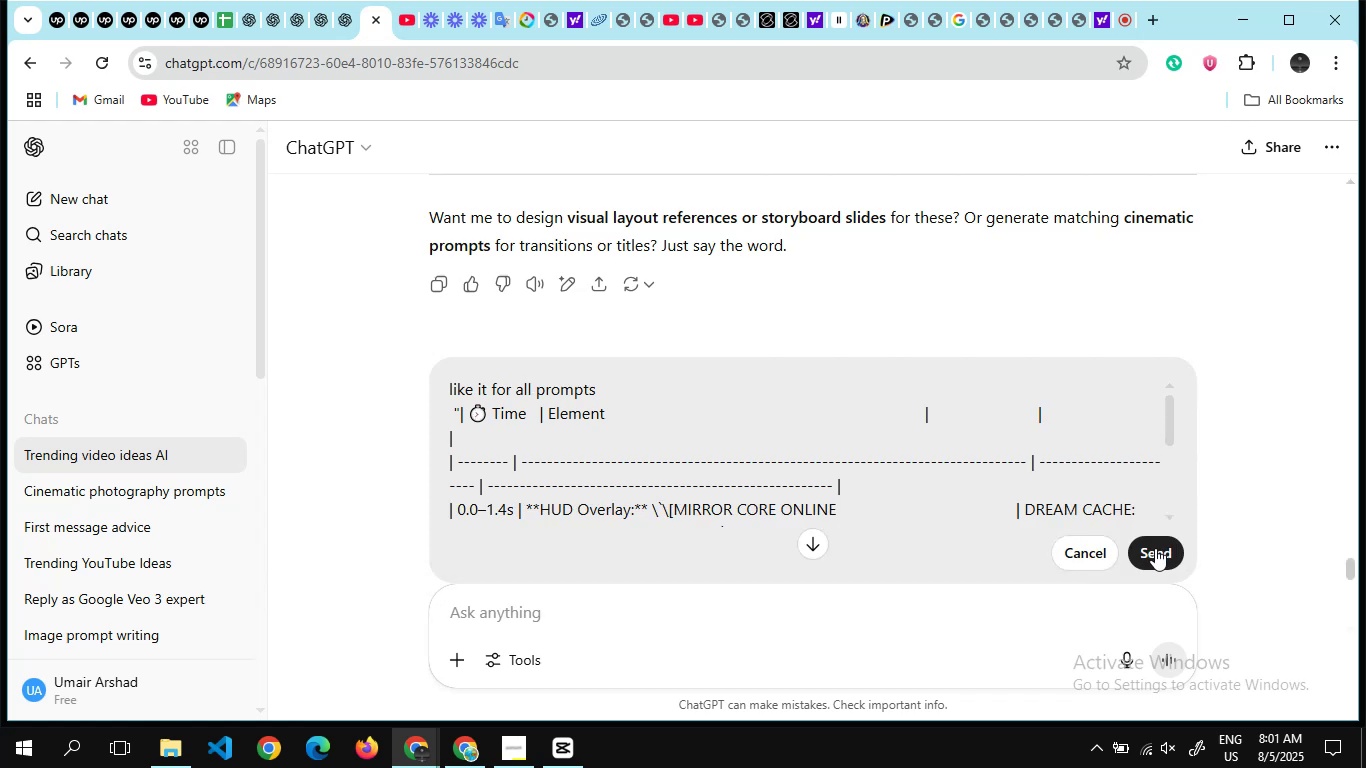 
left_click([1155, 548])
 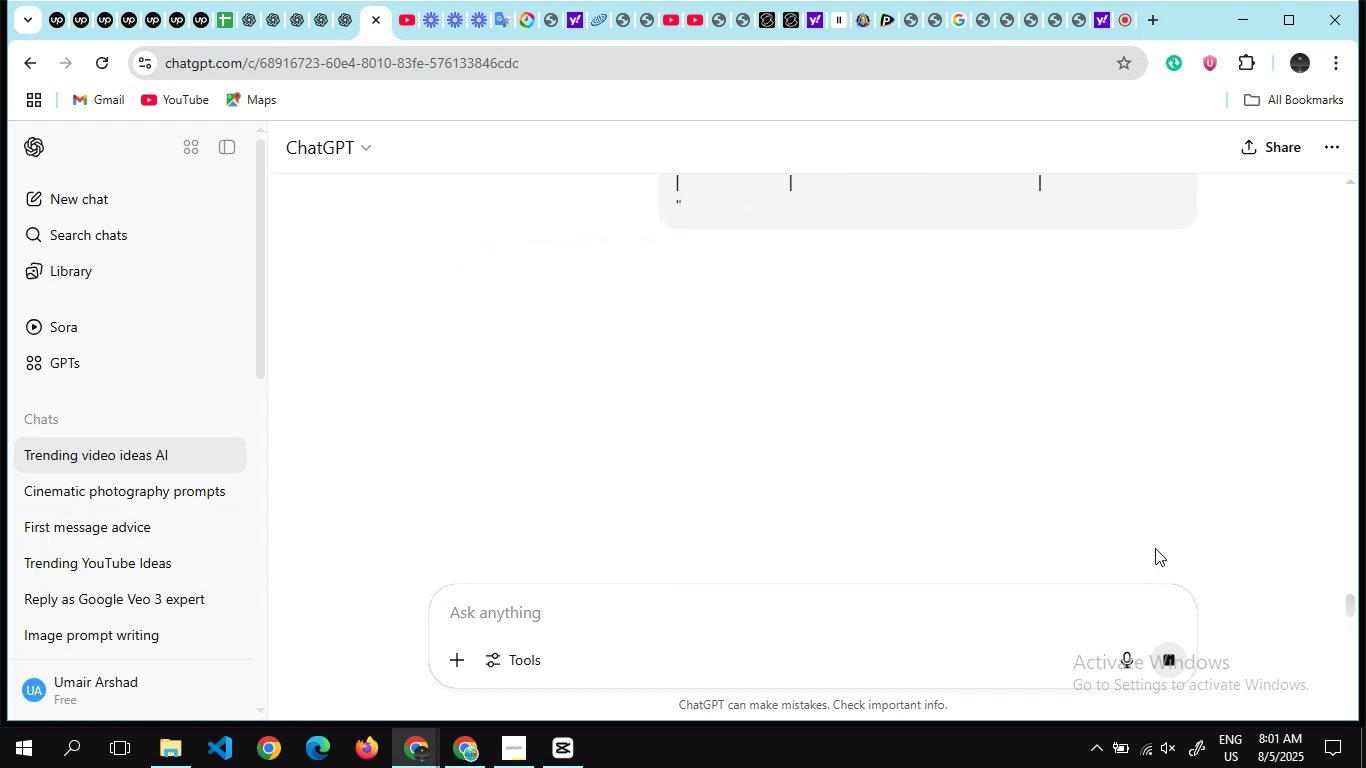 
wait(11.52)
 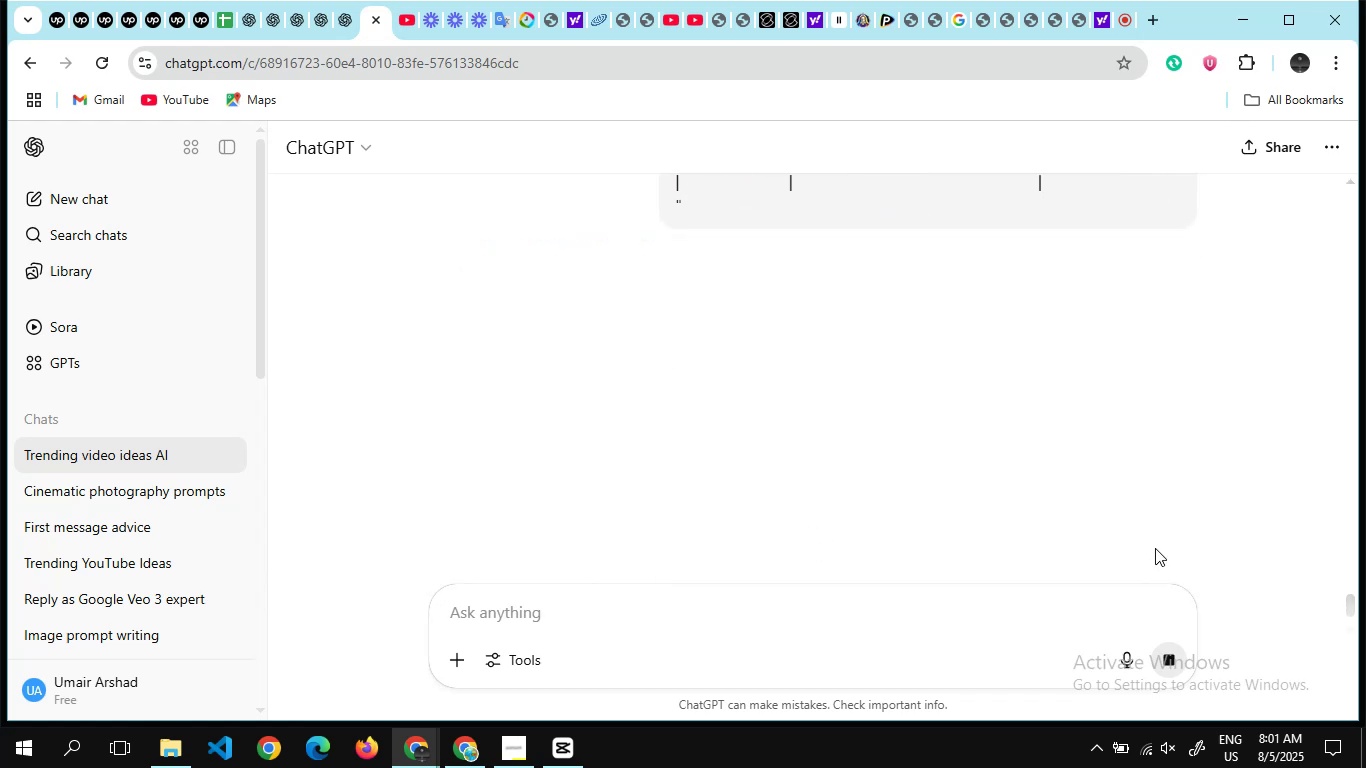 
scroll: coordinate [652, 385], scroll_direction: down, amount: 1.0
 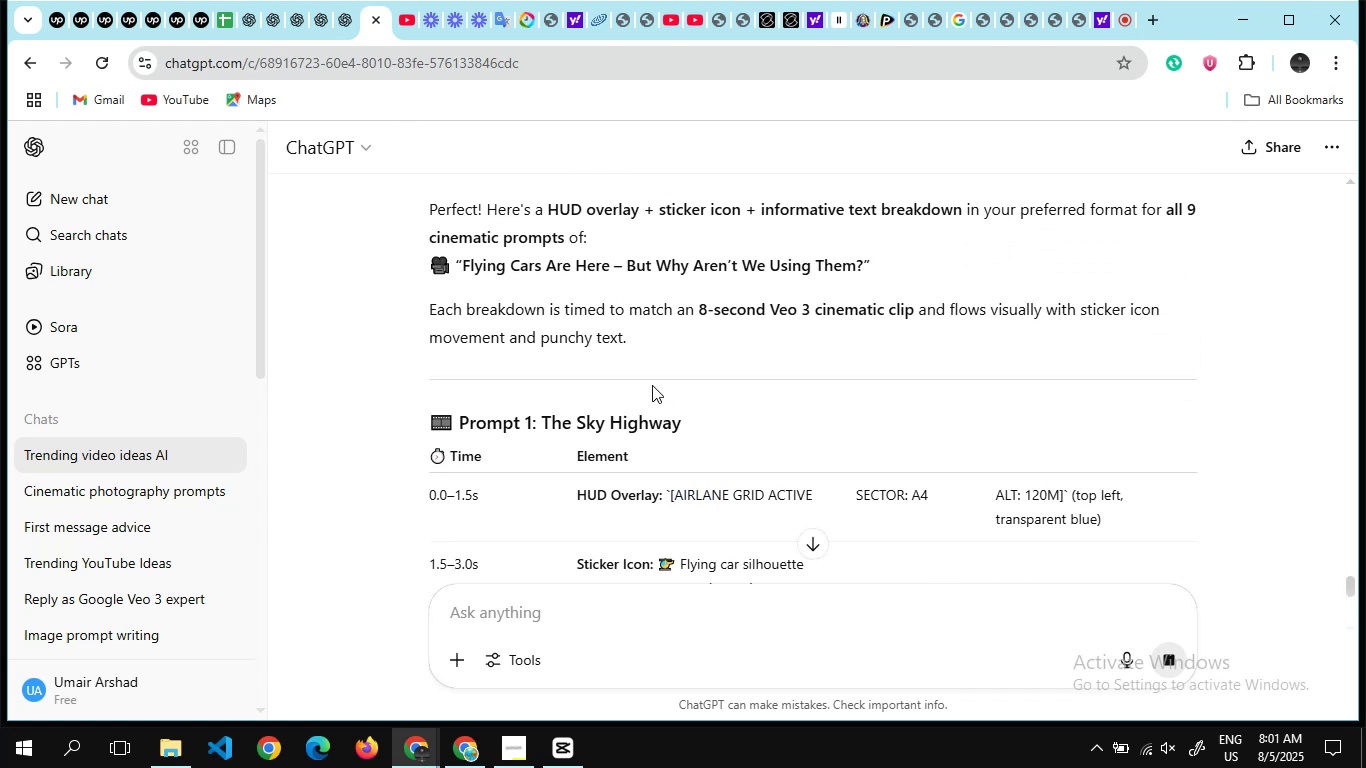 
wait(11.08)
 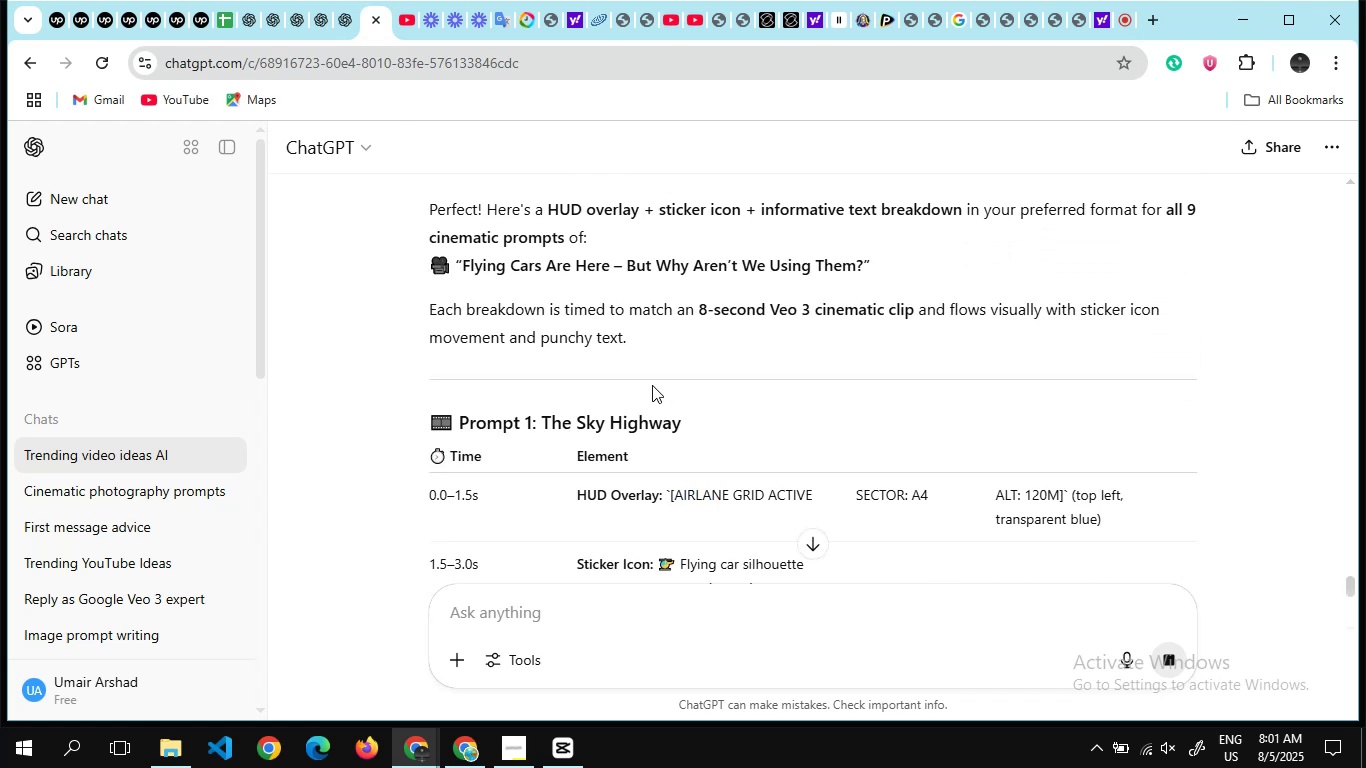 
scroll: coordinate [509, 369], scroll_direction: down, amount: 4.0
 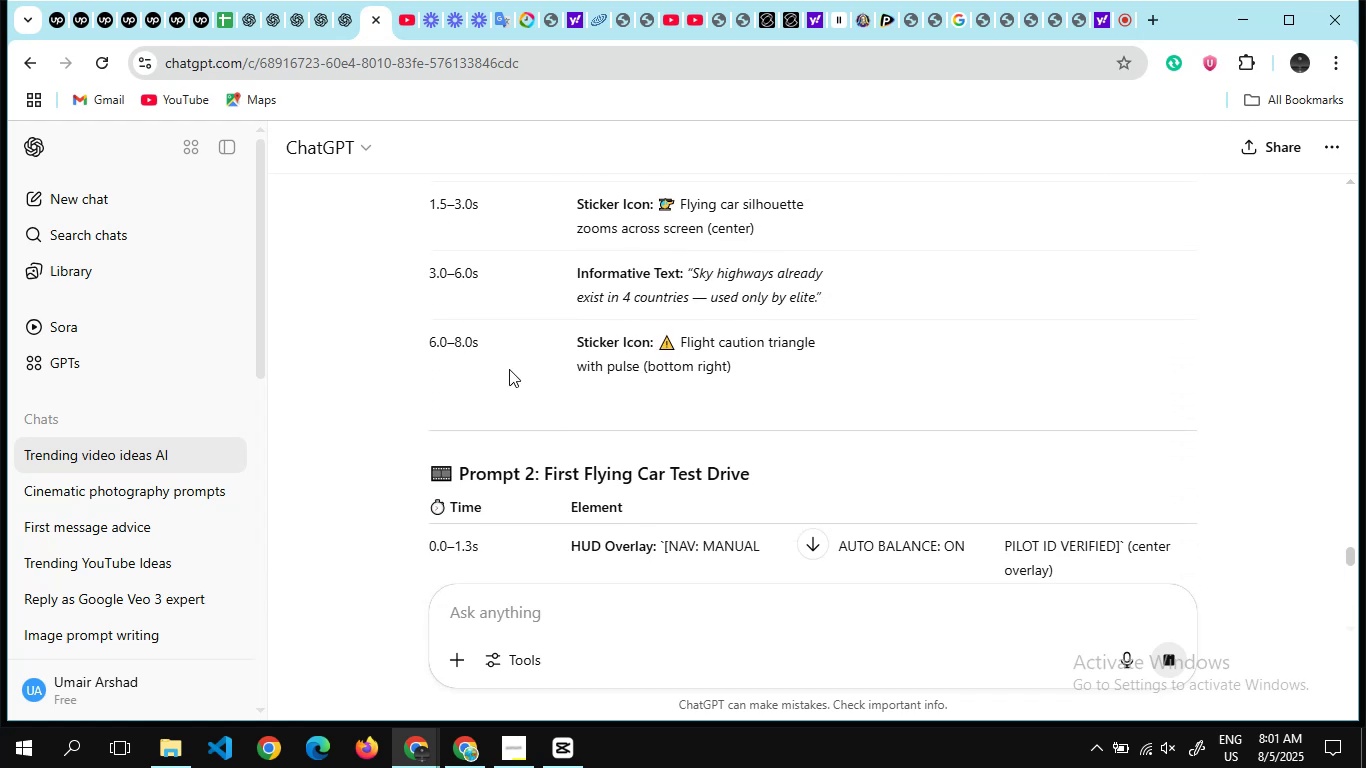 
scroll: coordinate [509, 369], scroll_direction: none, amount: 0.0
 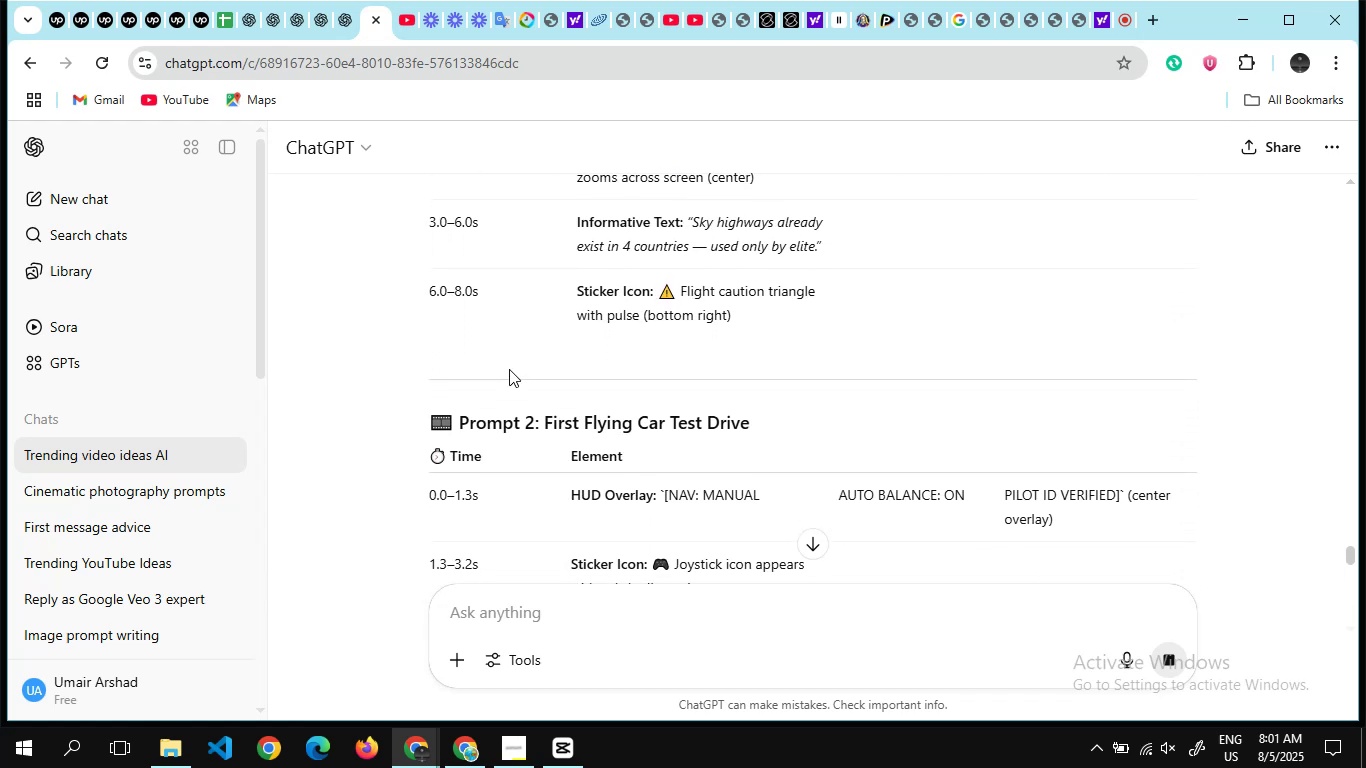 
scroll: coordinate [509, 369], scroll_direction: down, amount: 3.0
 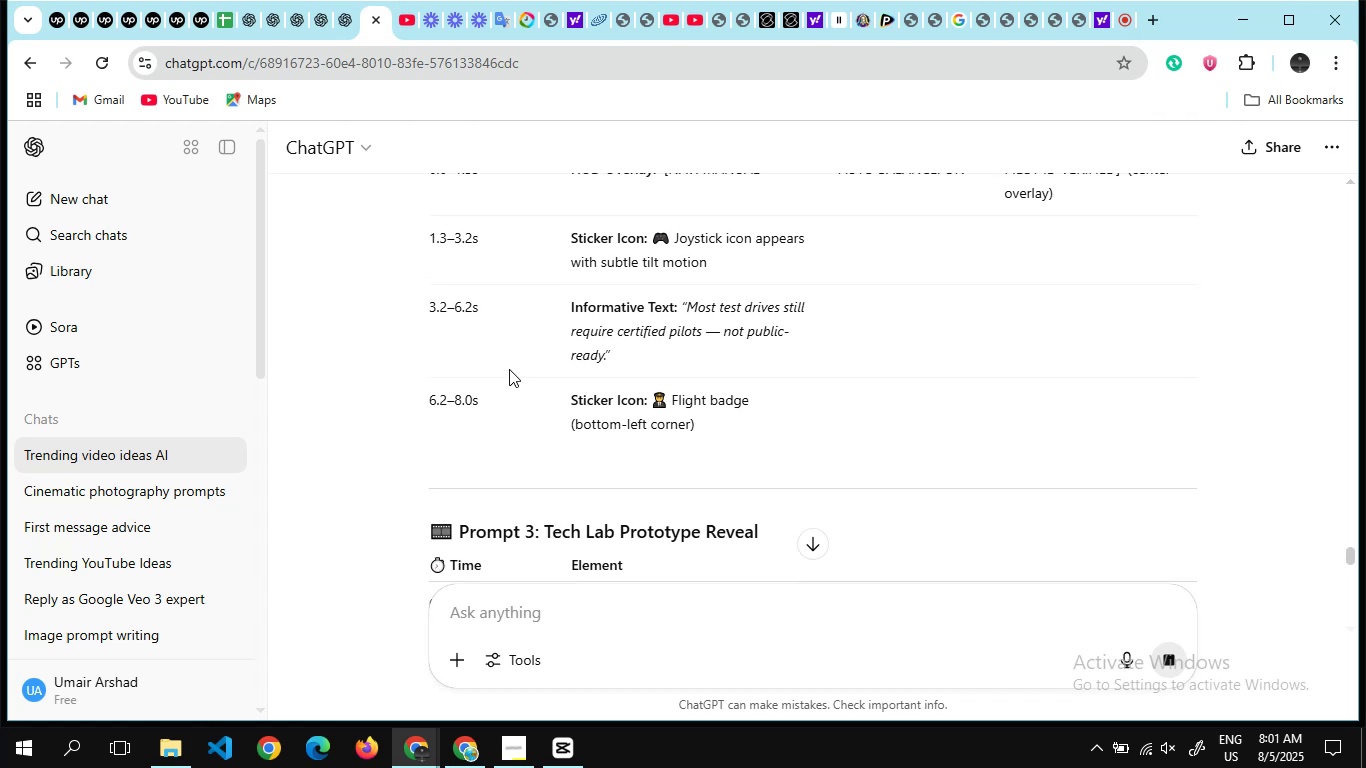 
scroll: coordinate [509, 369], scroll_direction: up, amount: 1.0
 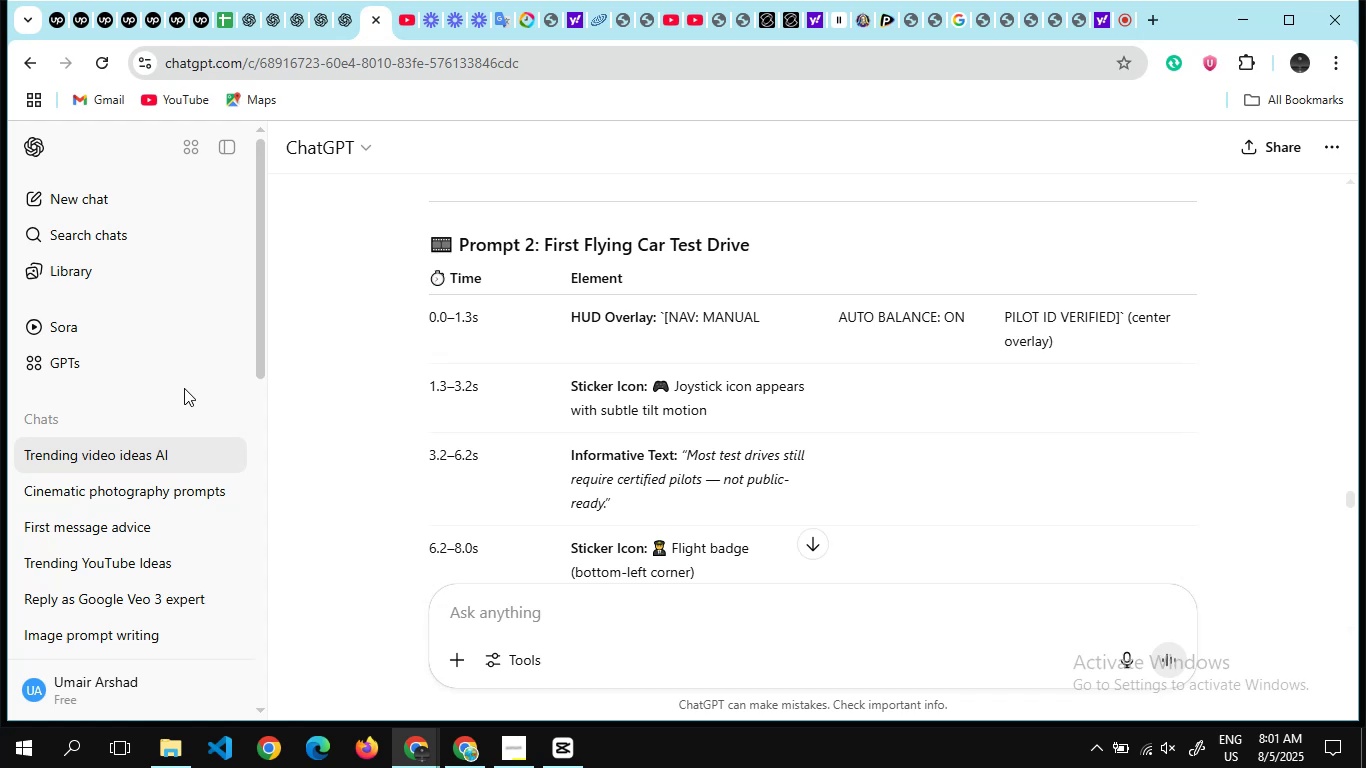 
wait(16.9)
 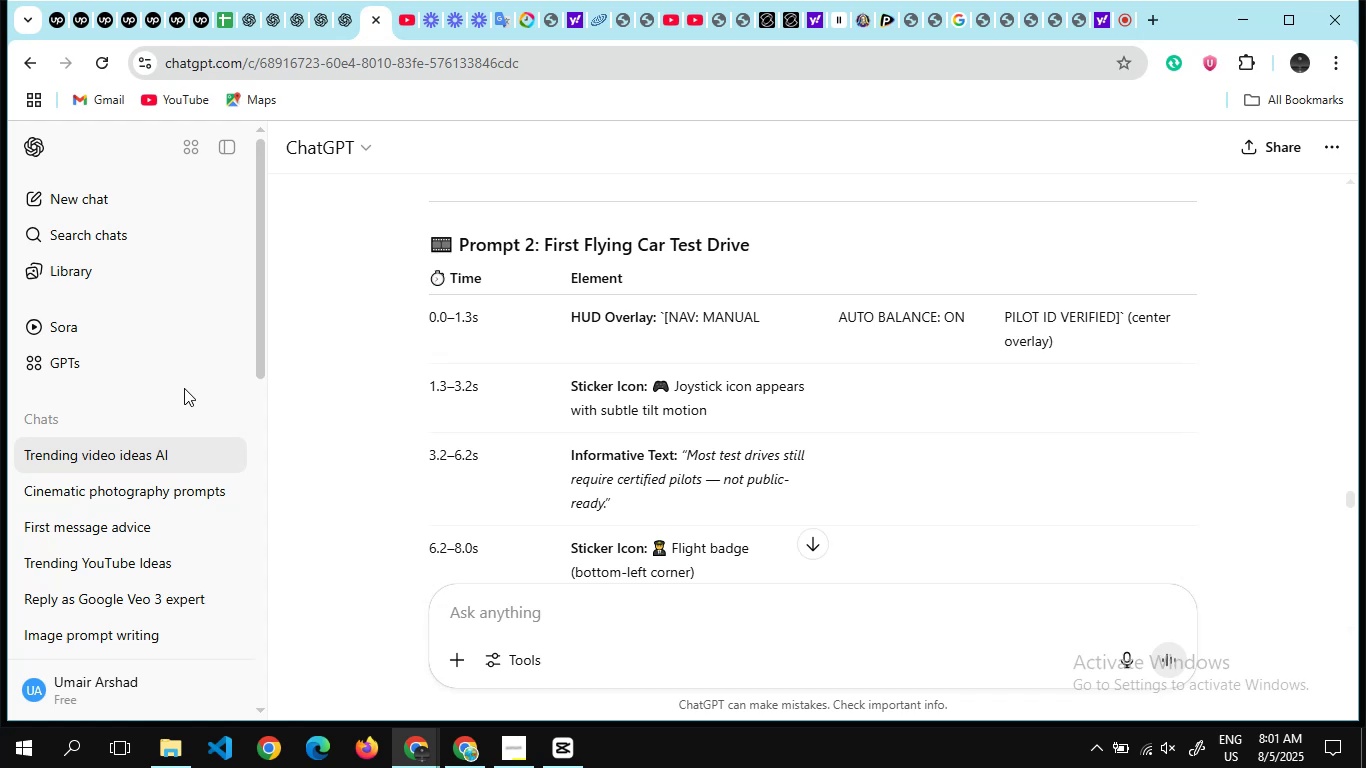 
left_click_drag(start_coordinate=[669, 317], to_coordinate=[850, 332])
 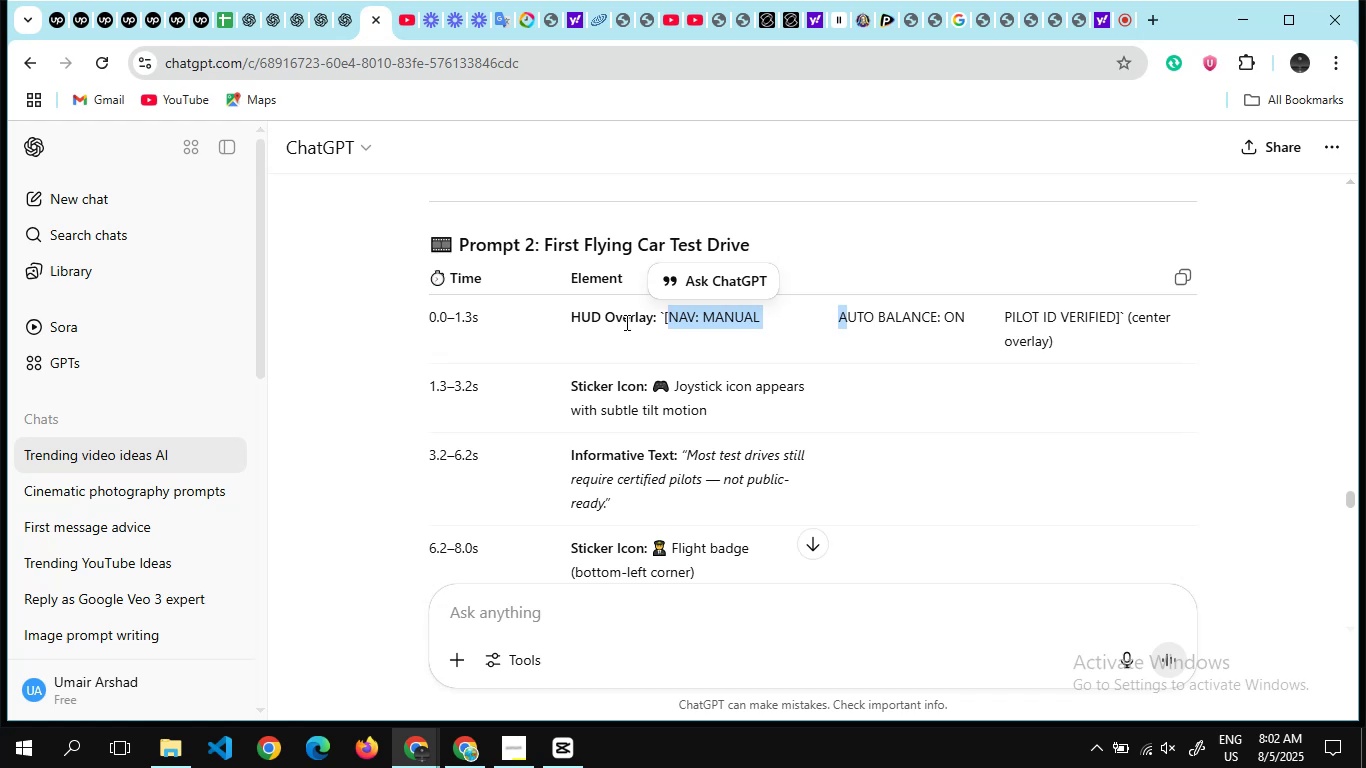 
left_click([625, 322])
 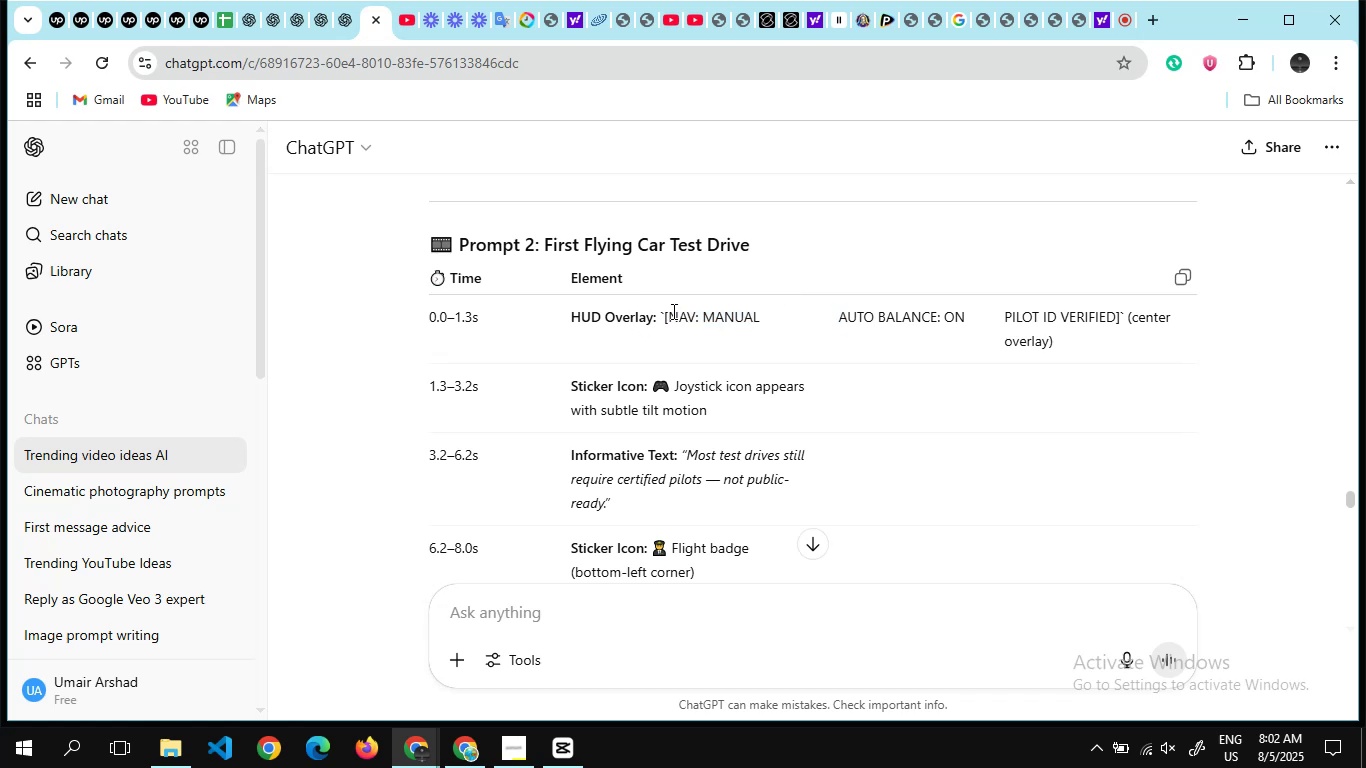 
left_click_drag(start_coordinate=[670, 316], to_coordinate=[763, 315])
 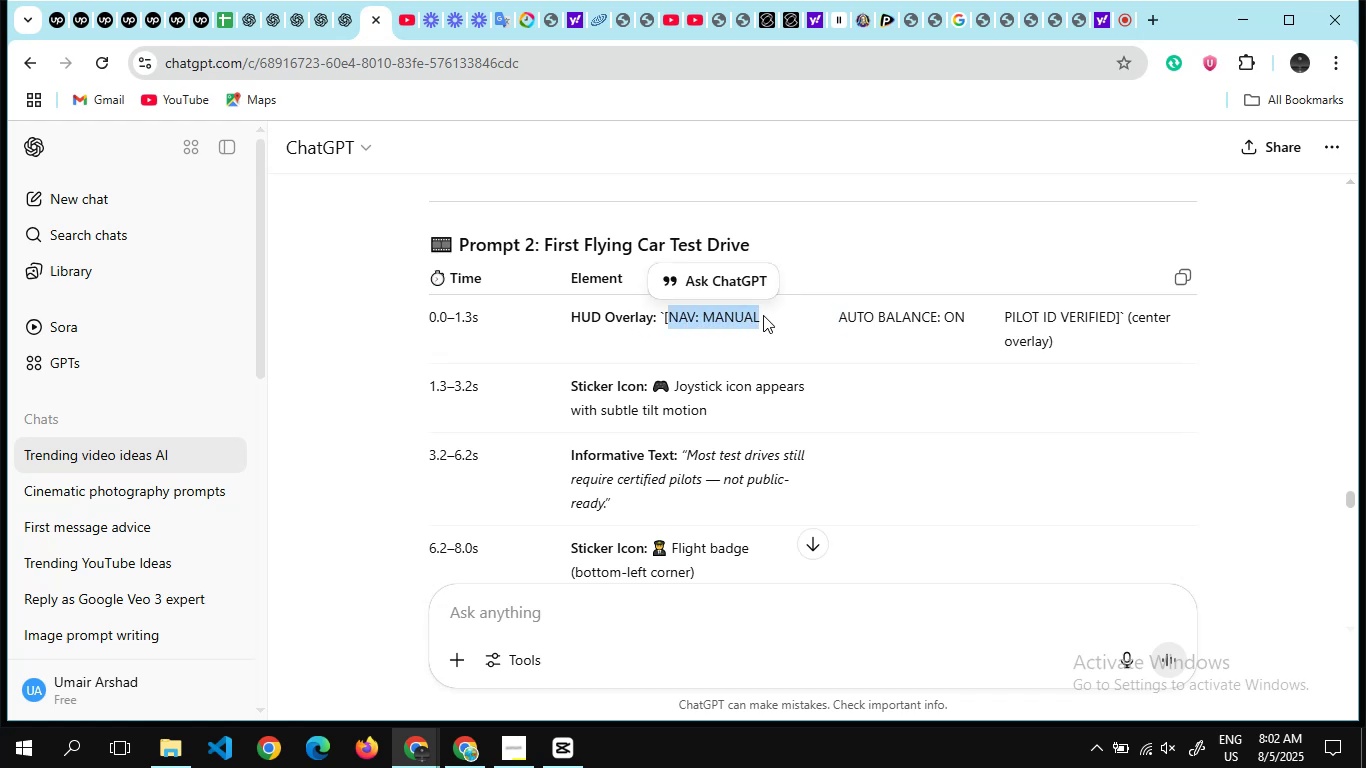 
key(Control+C)
 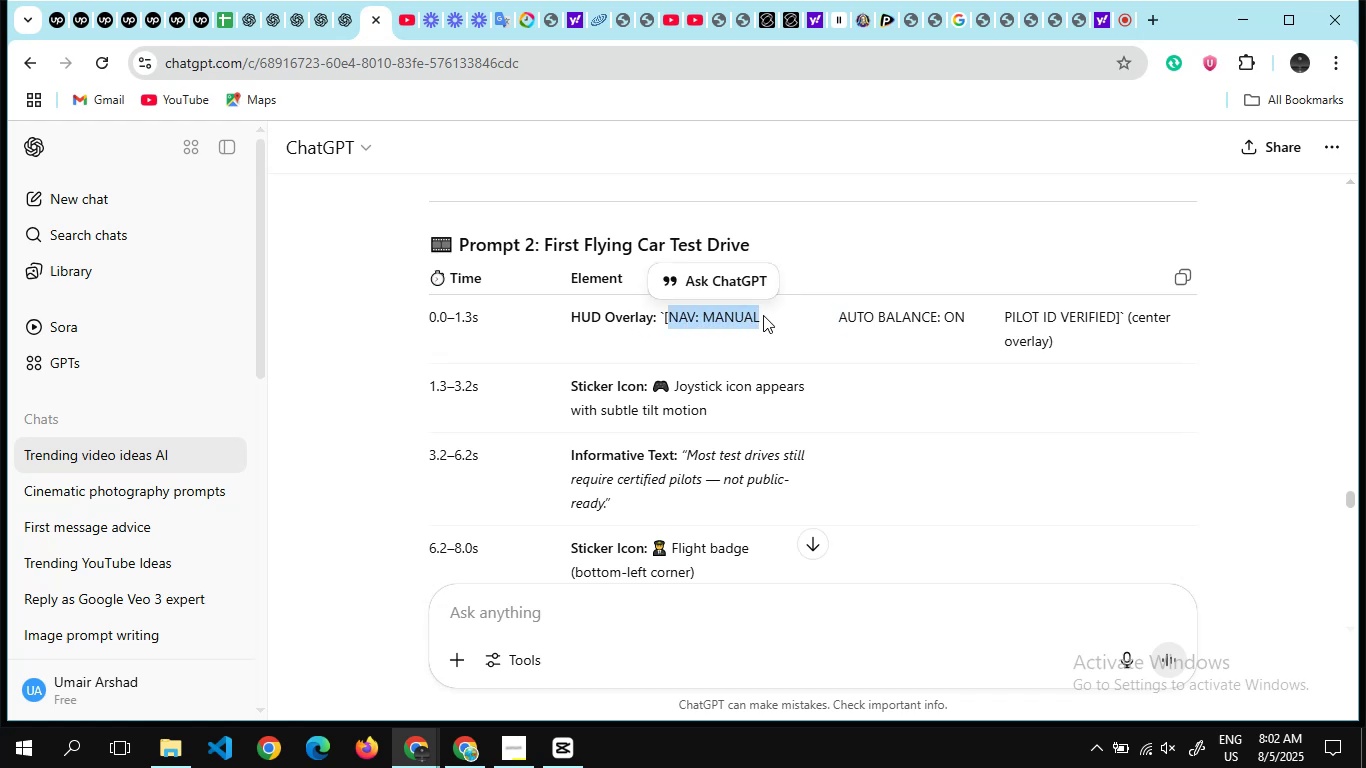 
key(Alt+Tab)
 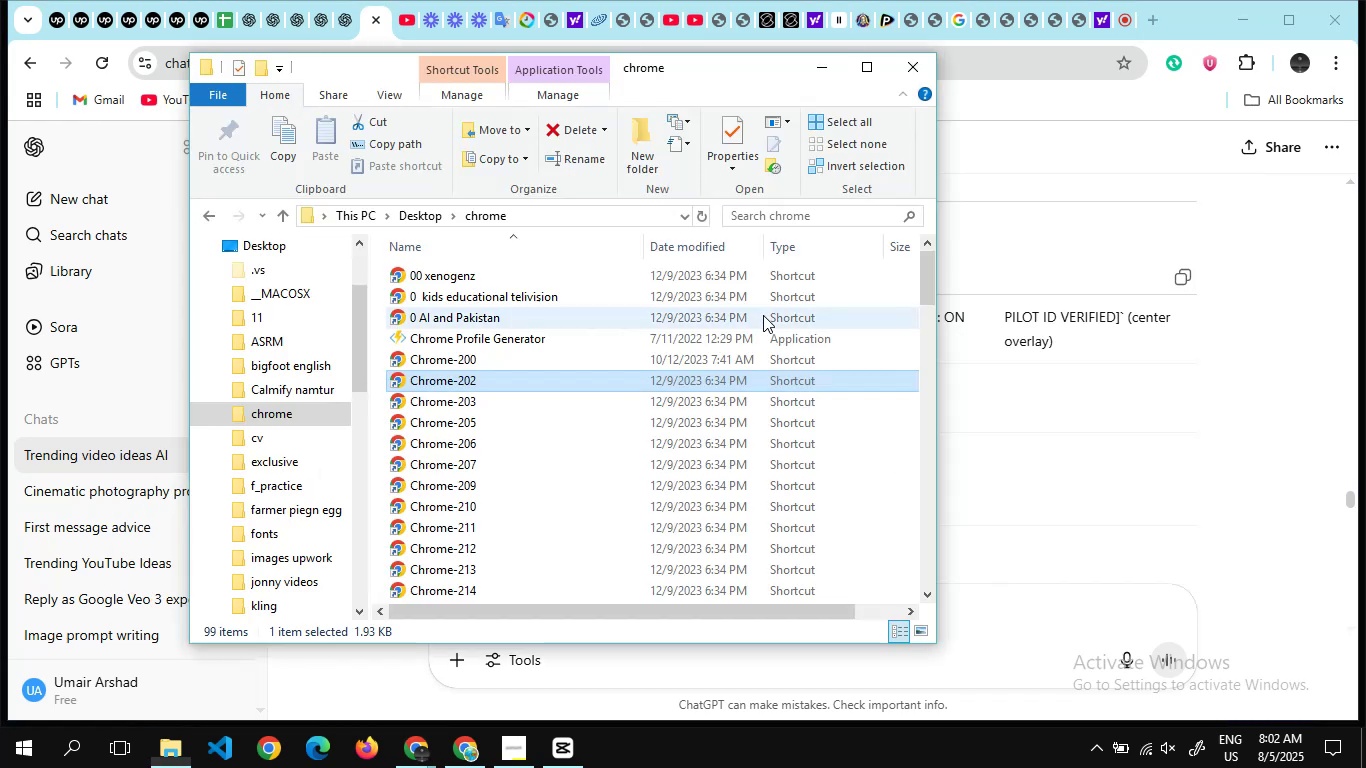 
key(Alt+AltLeft)
 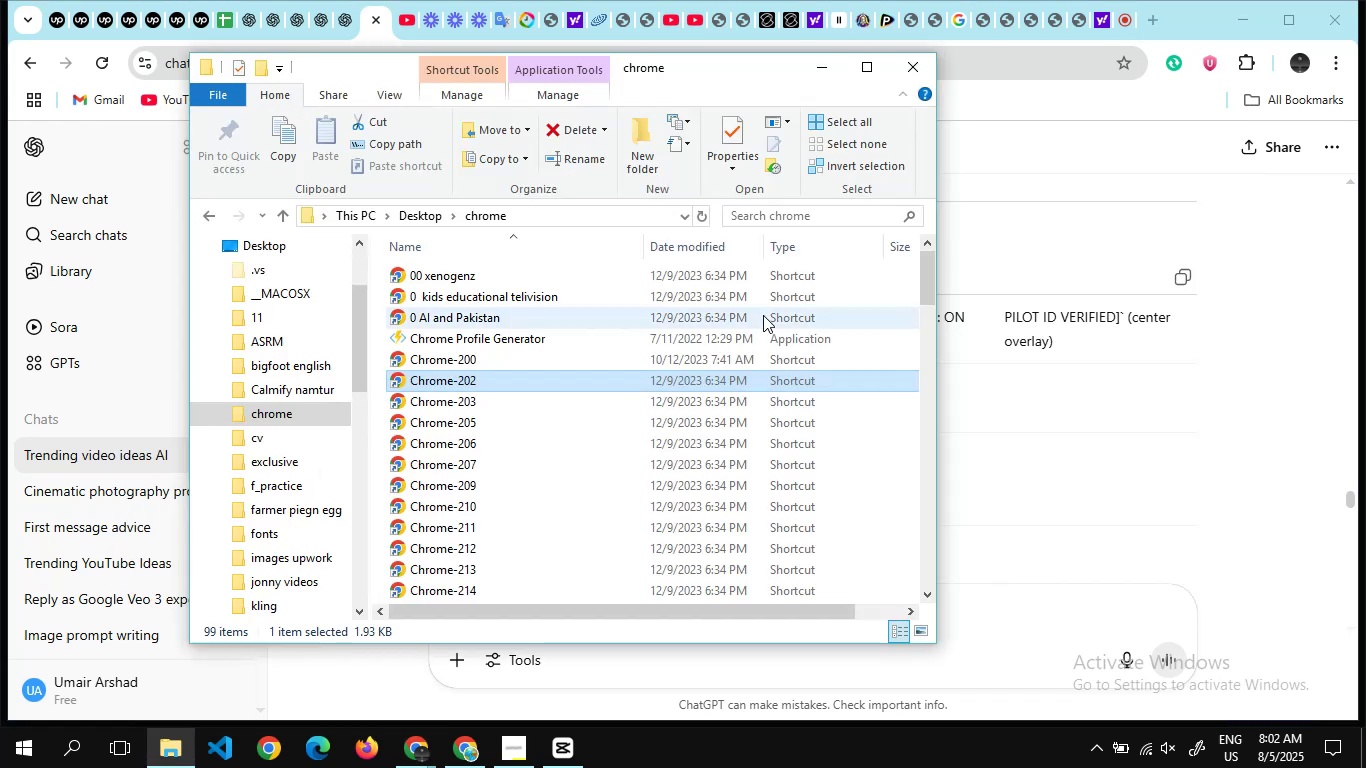 
key(Alt+Tab)
 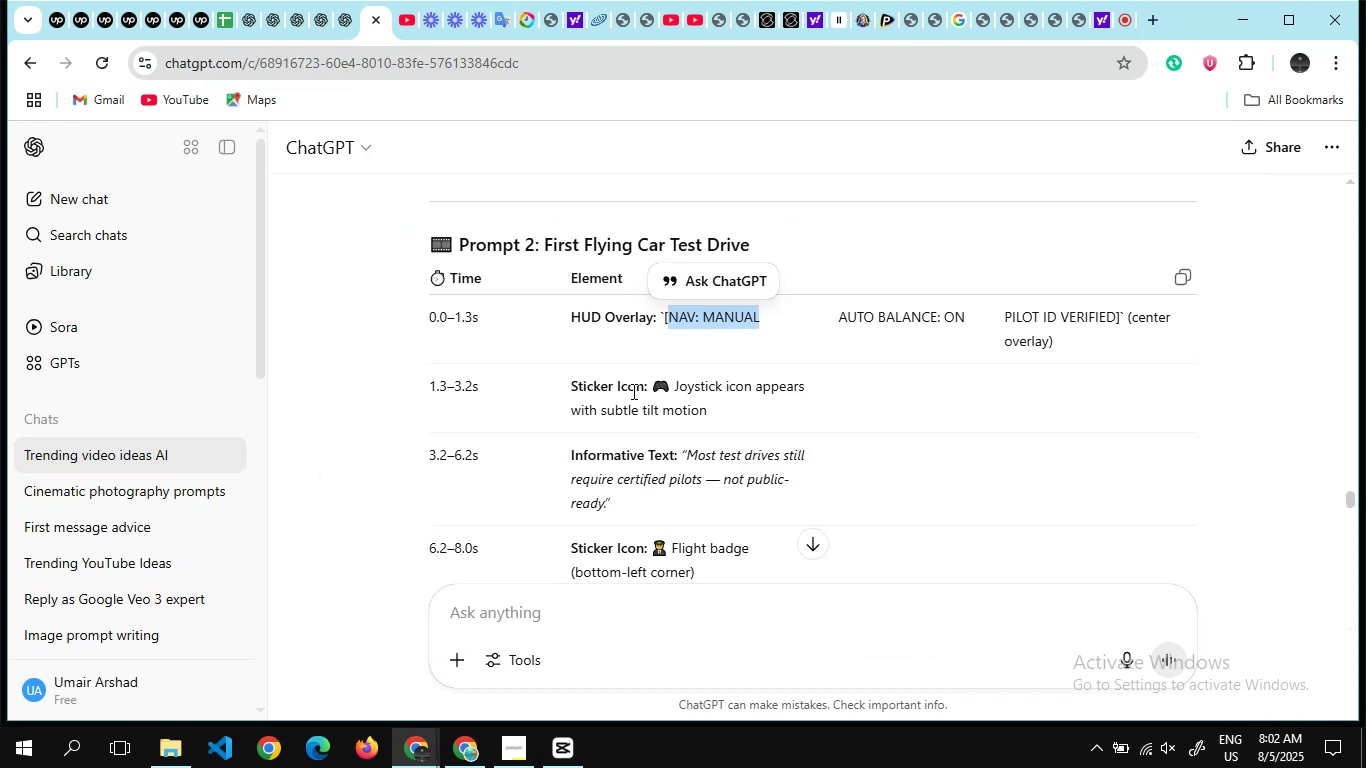 
key(Alt+AltLeft)
 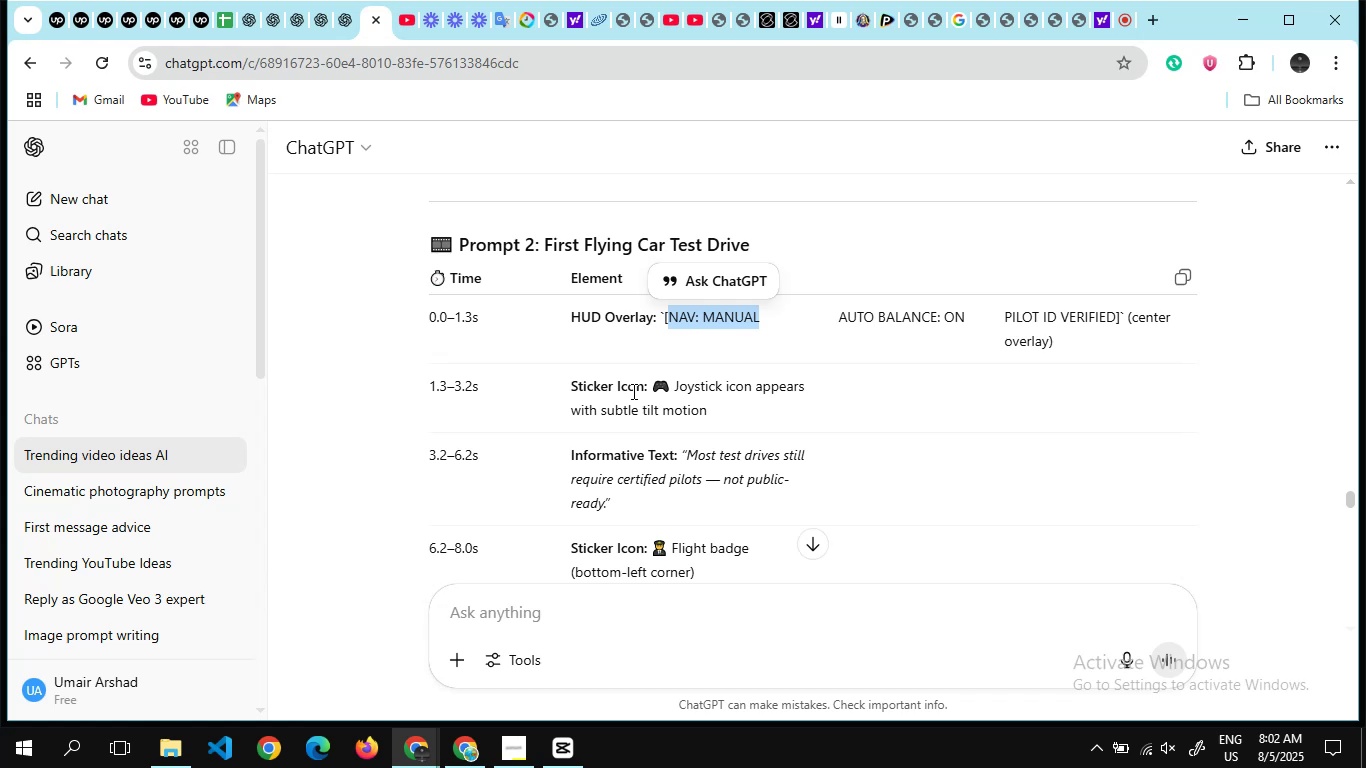 
key(Alt+Tab)
 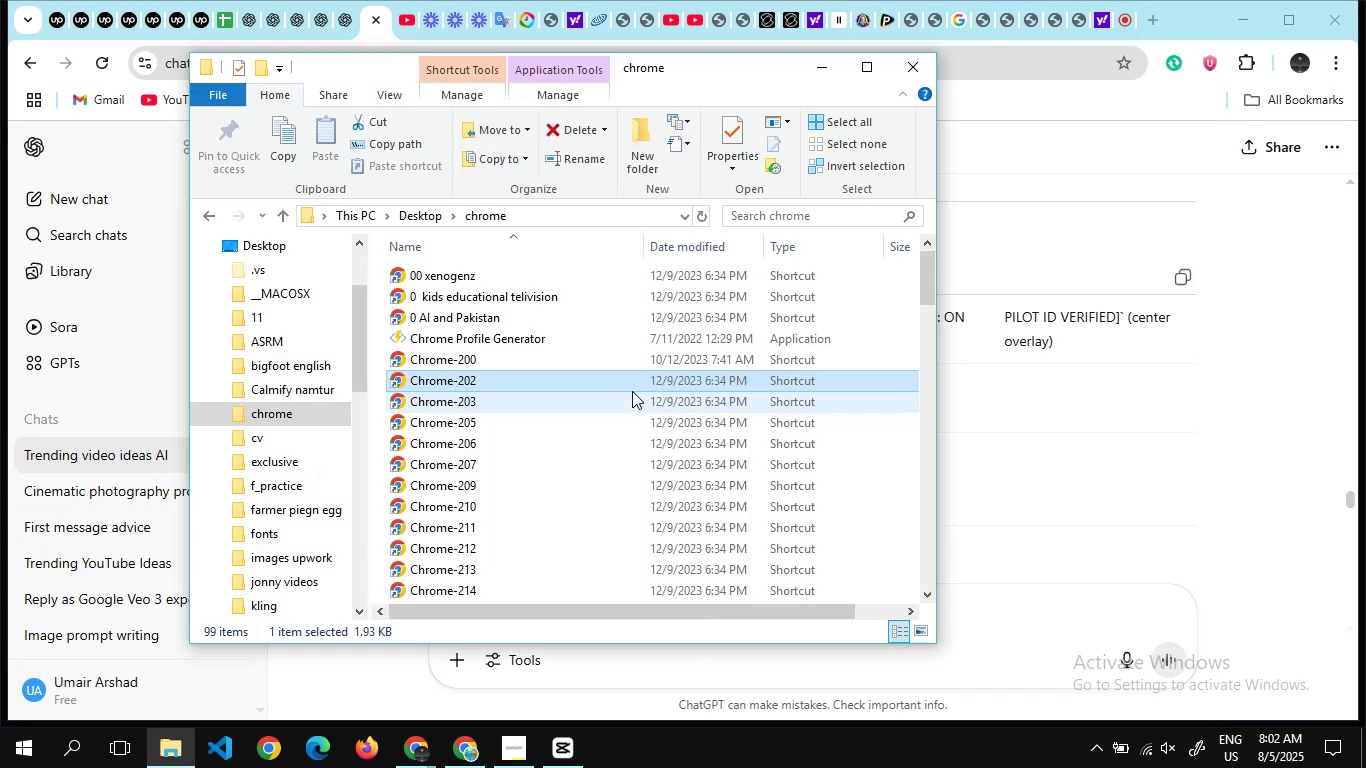 
key(Alt+Tab)
 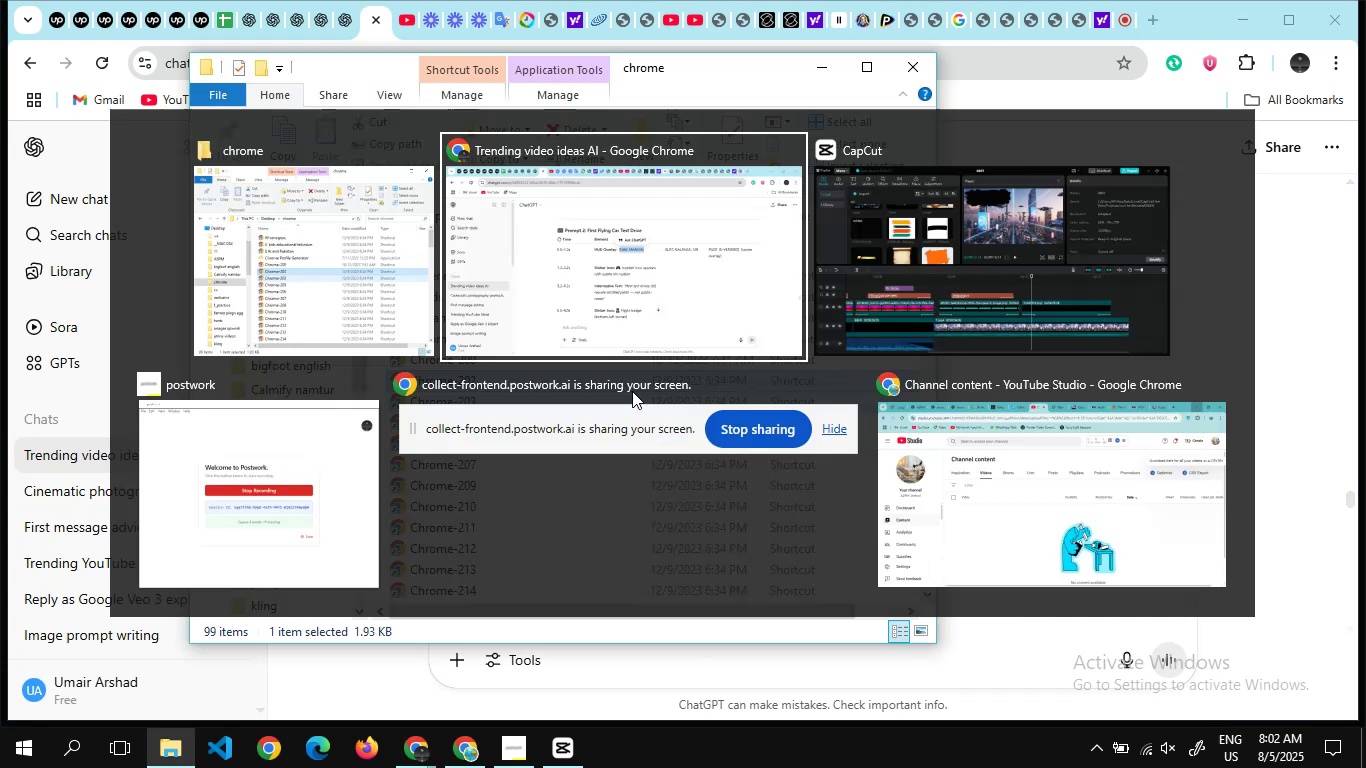 
key(Alt+Tab)
 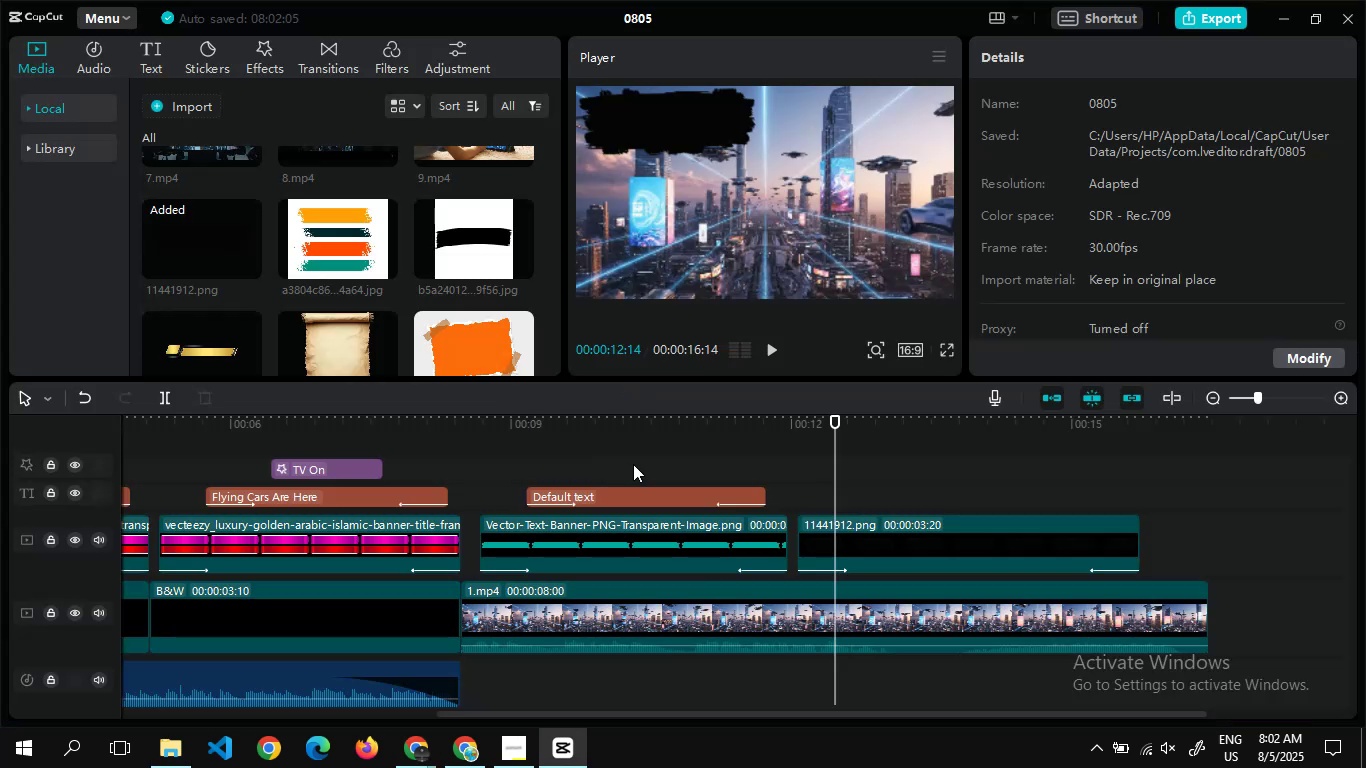 
double_click([633, 464])
 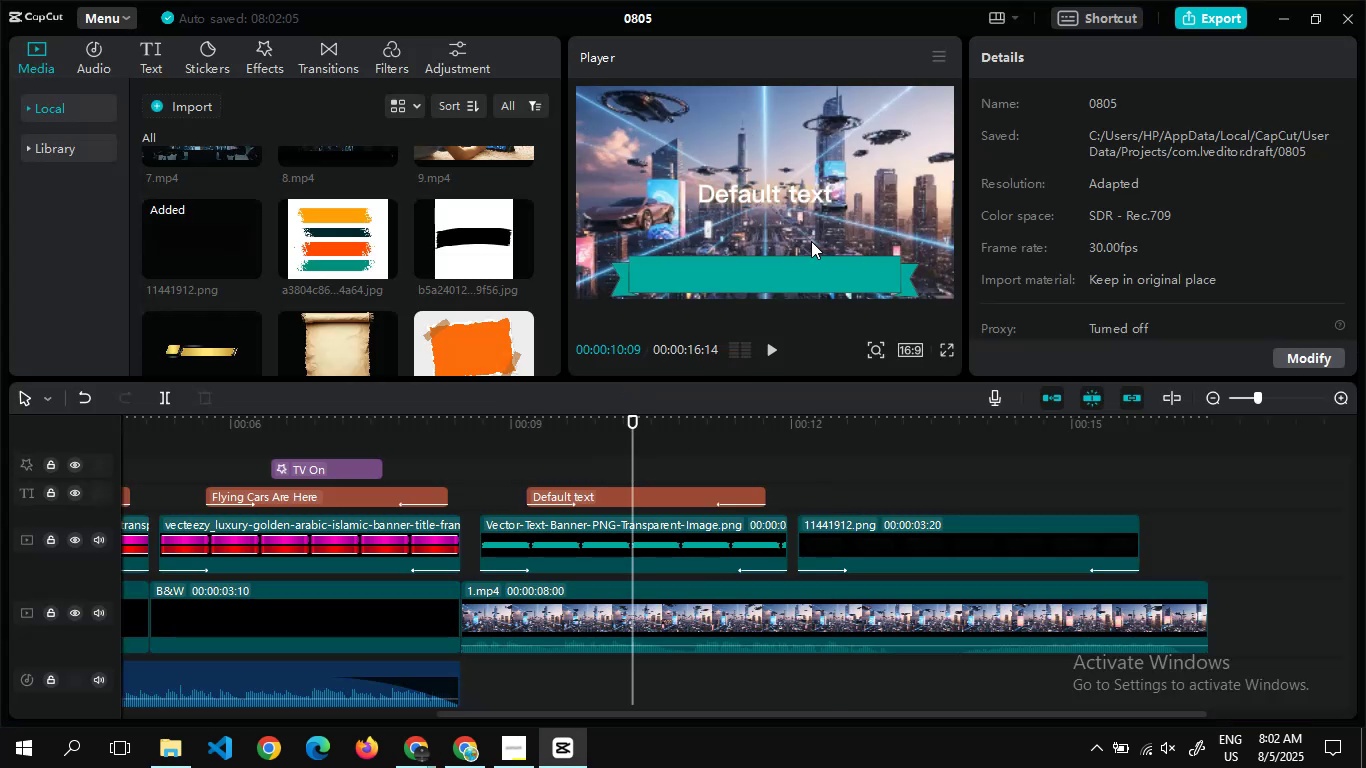 
key(Alt+AltLeft)
 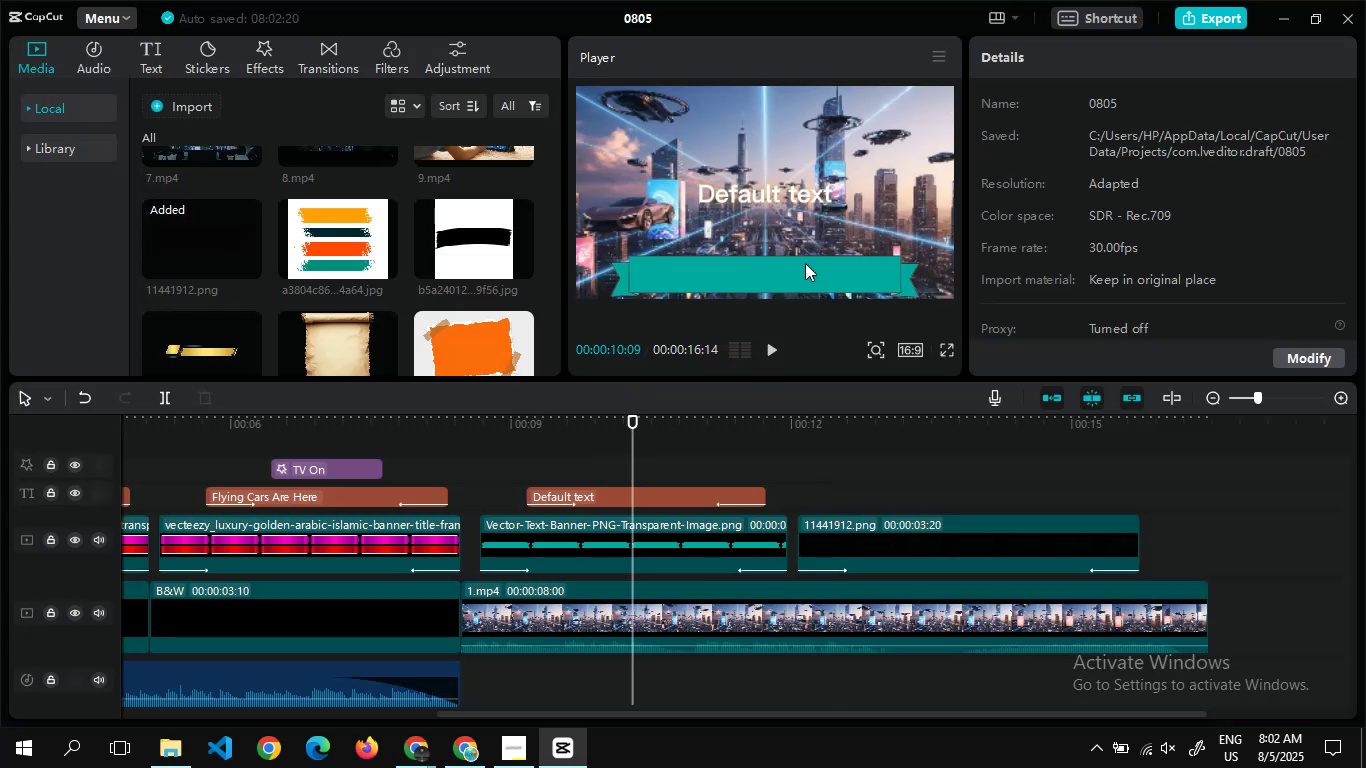 
key(Alt+Tab)
 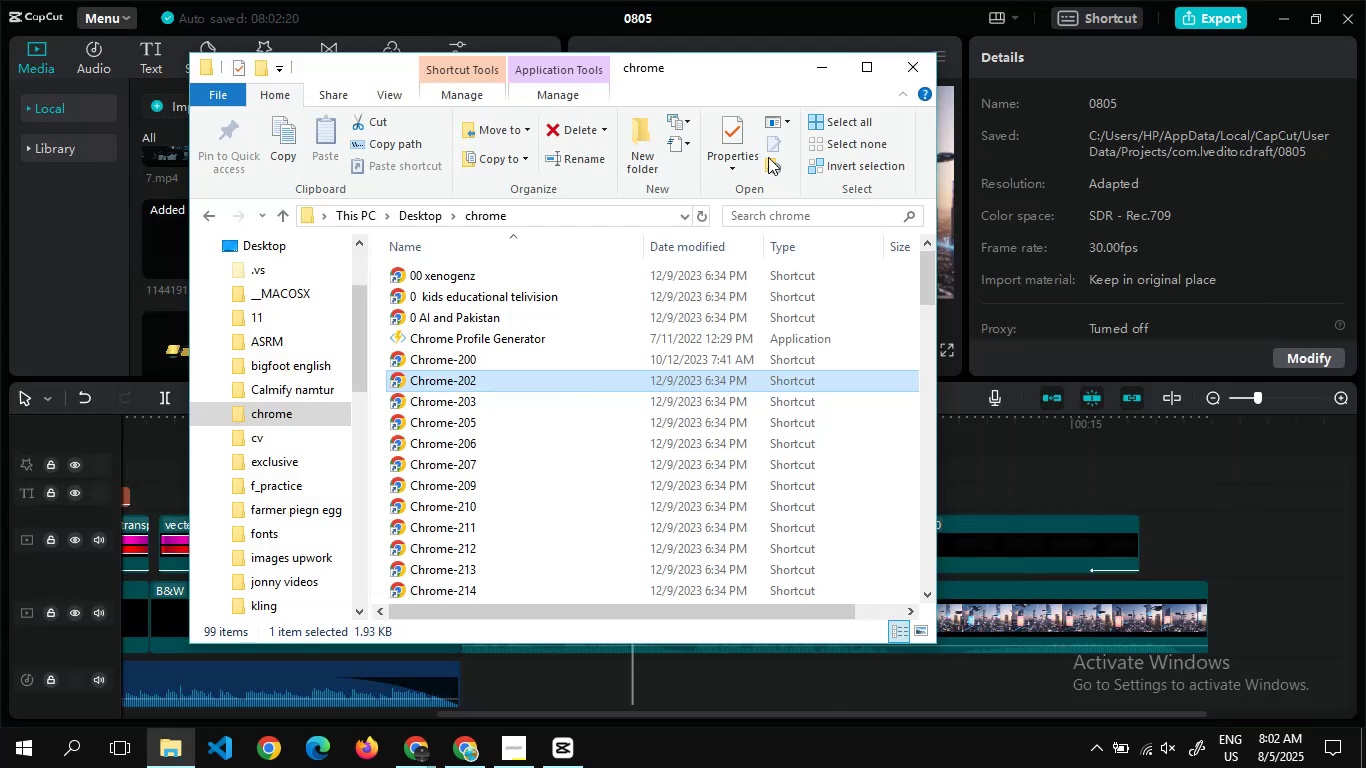 
key(Alt+Tab)
 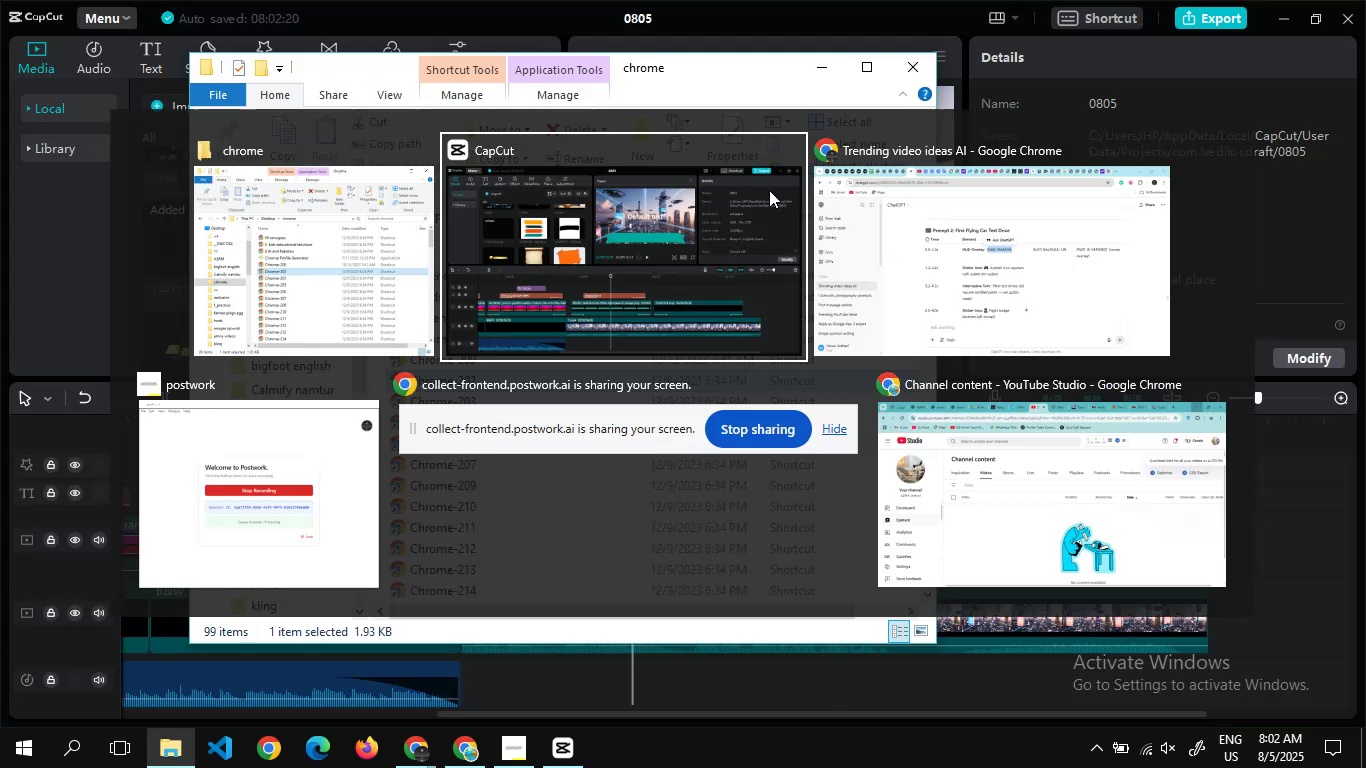 
key(Alt+Tab)
 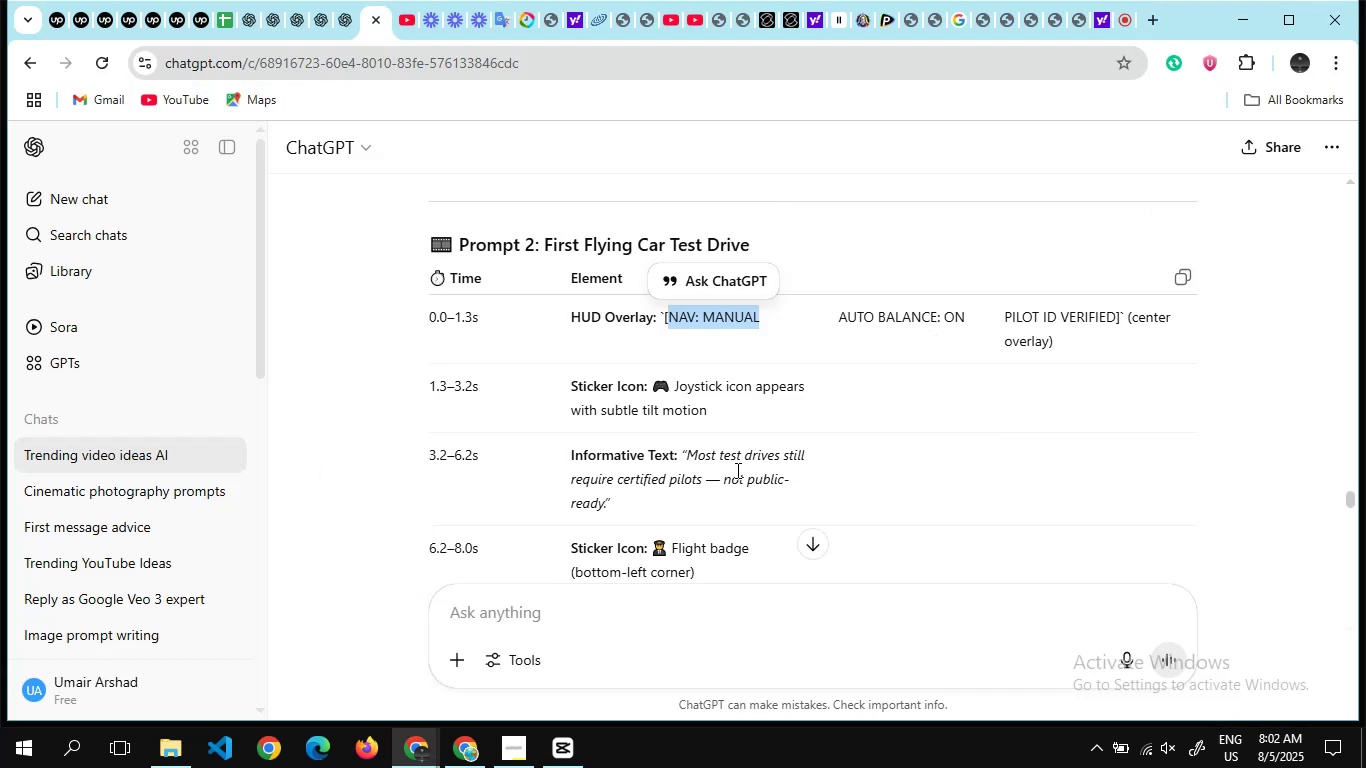 
scroll: coordinate [736, 470], scroll_direction: none, amount: 0.0
 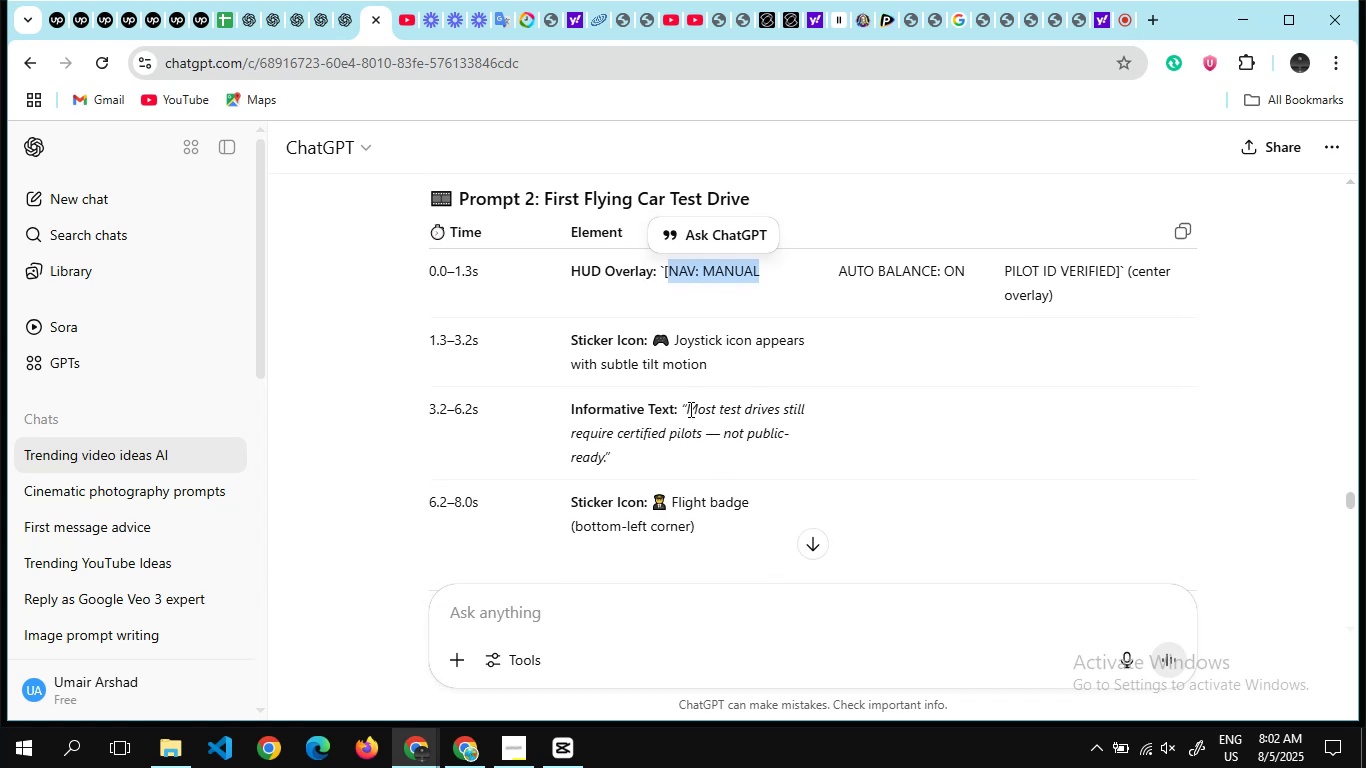 
left_click_drag(start_coordinate=[689, 409], to_coordinate=[607, 450])
 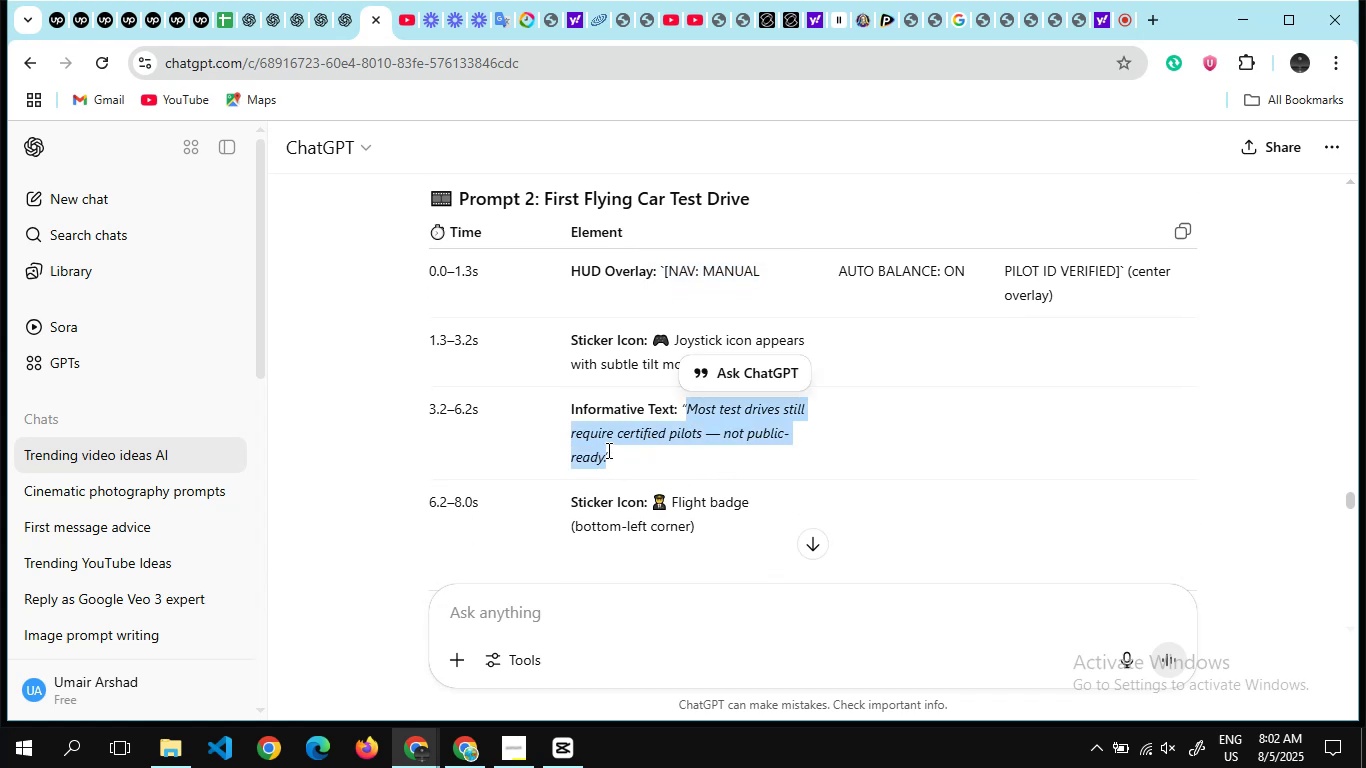 
key(Control+C)
 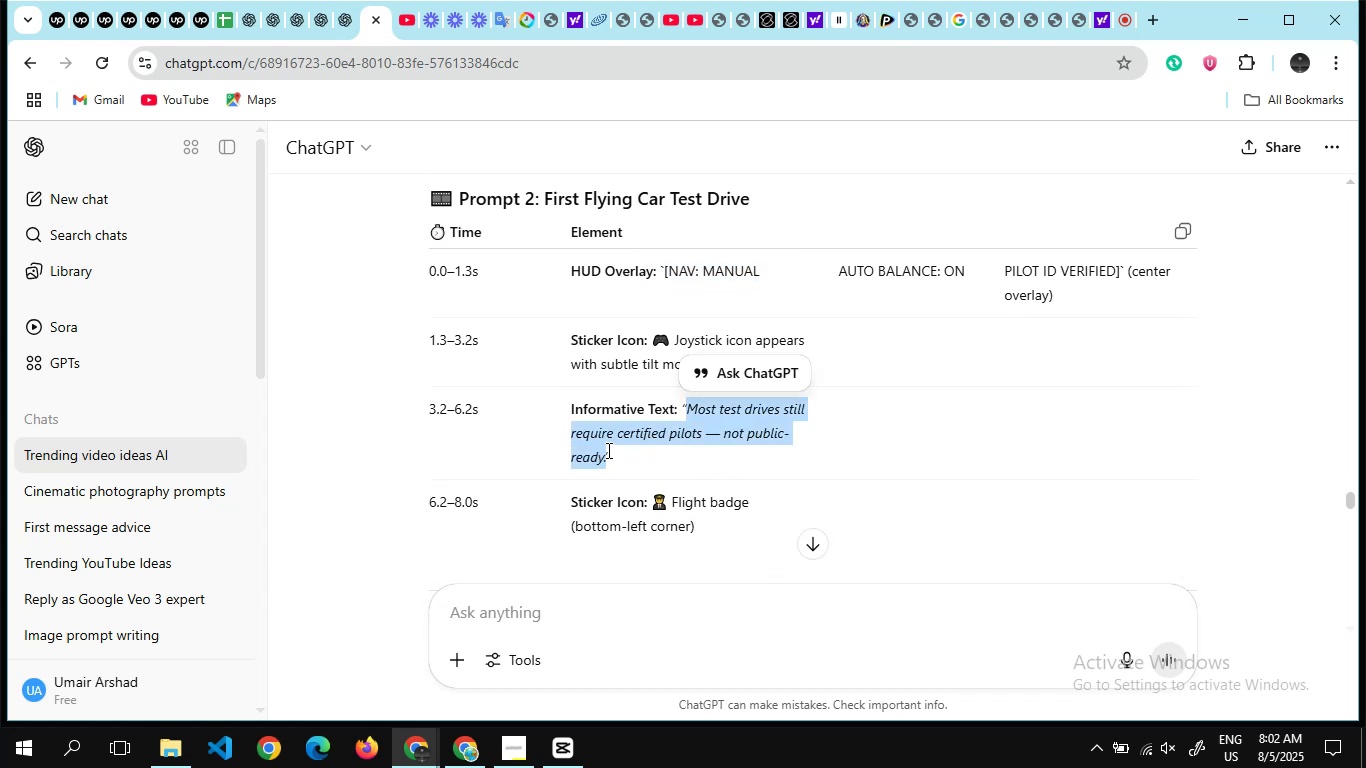 
key(Alt+AltLeft)
 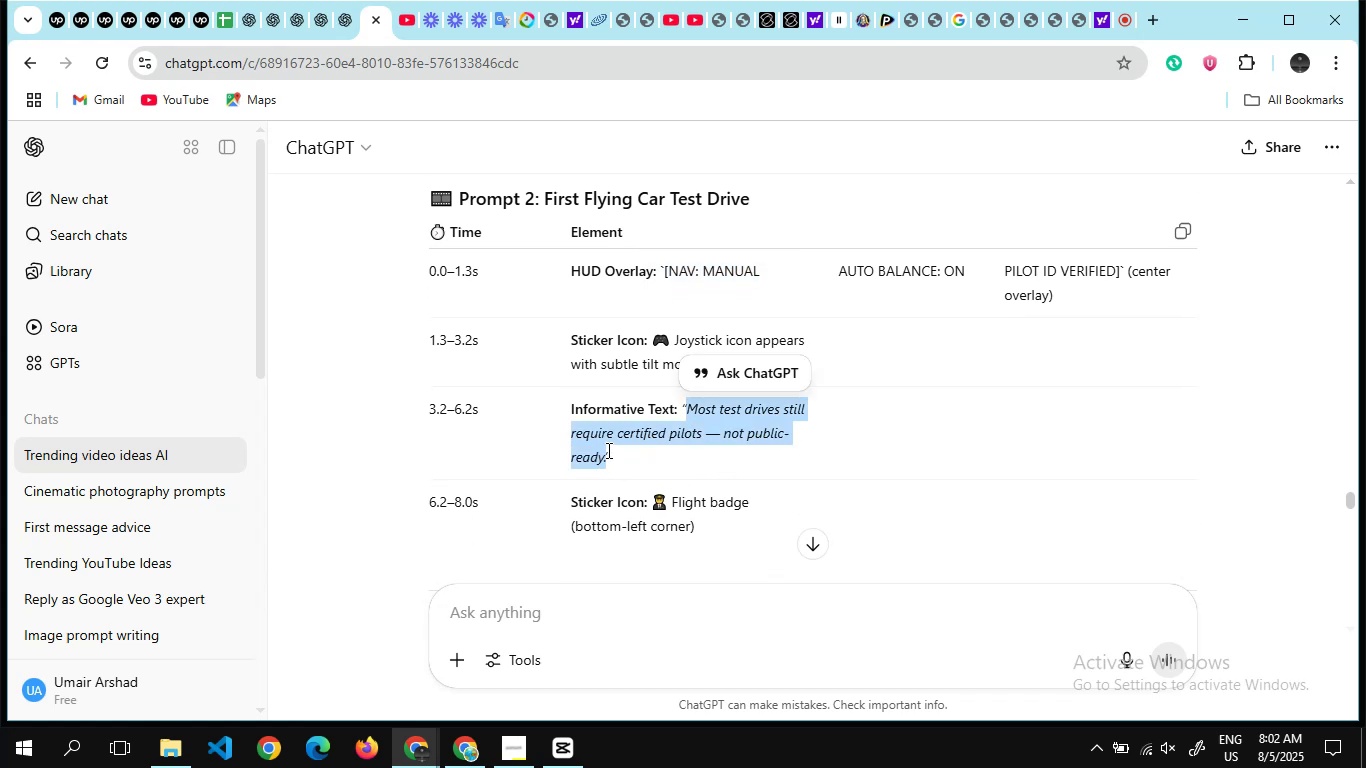 
key(Alt+Tab)
 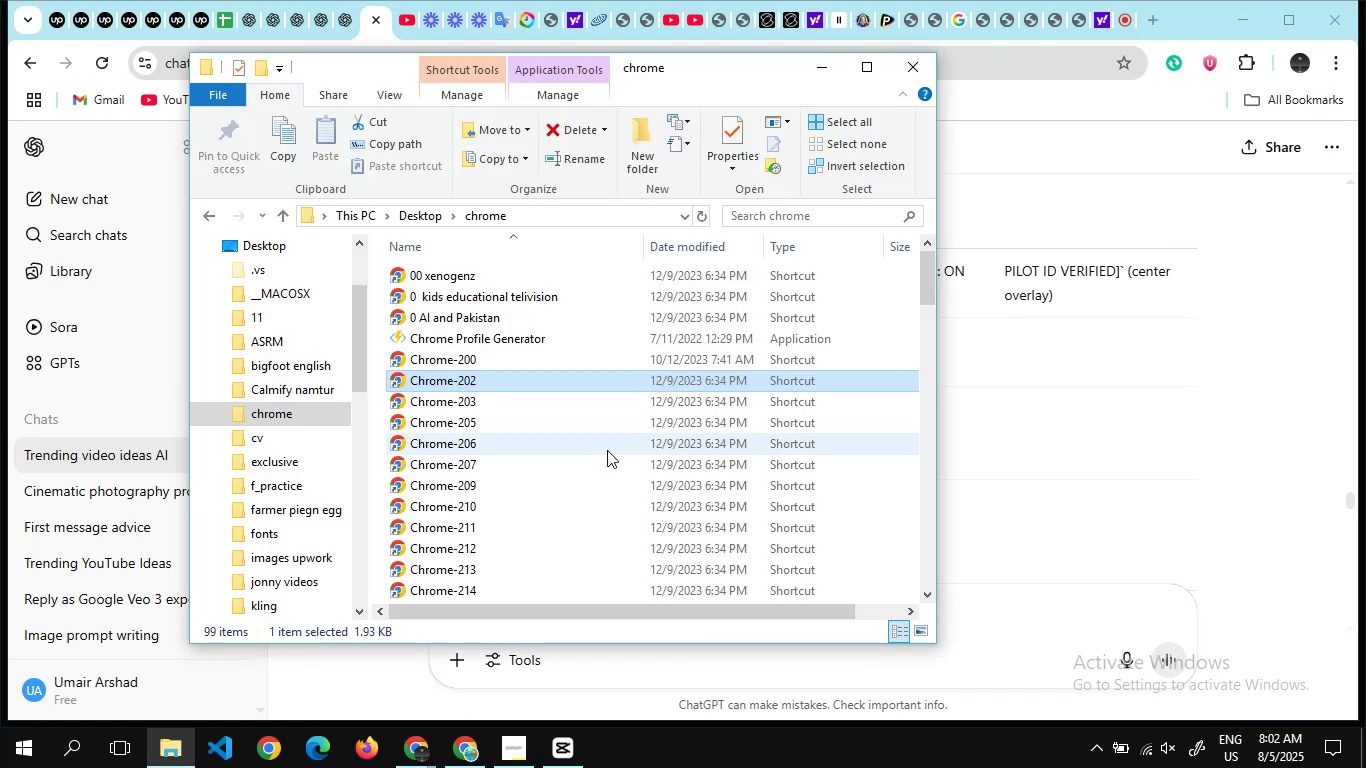 
key(Alt+Tab)
 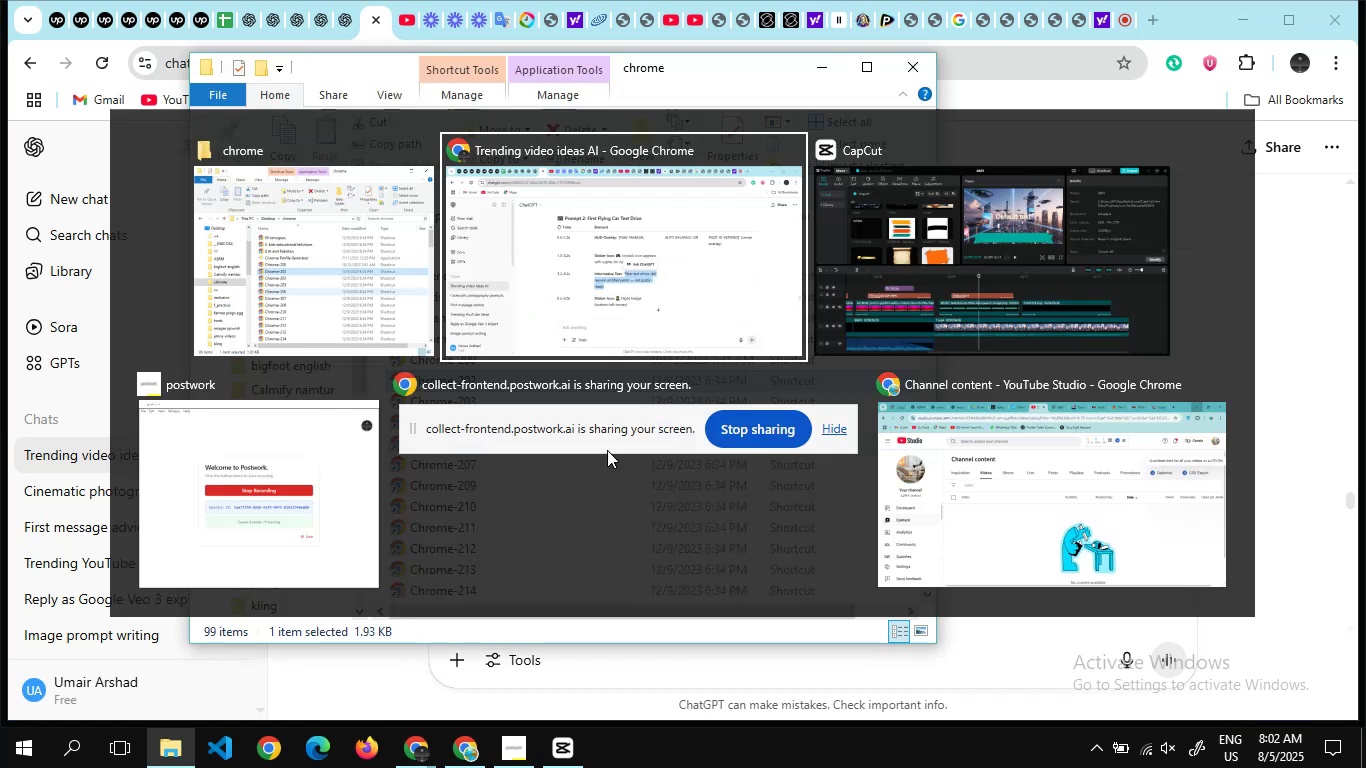 
key(Alt+Tab)
 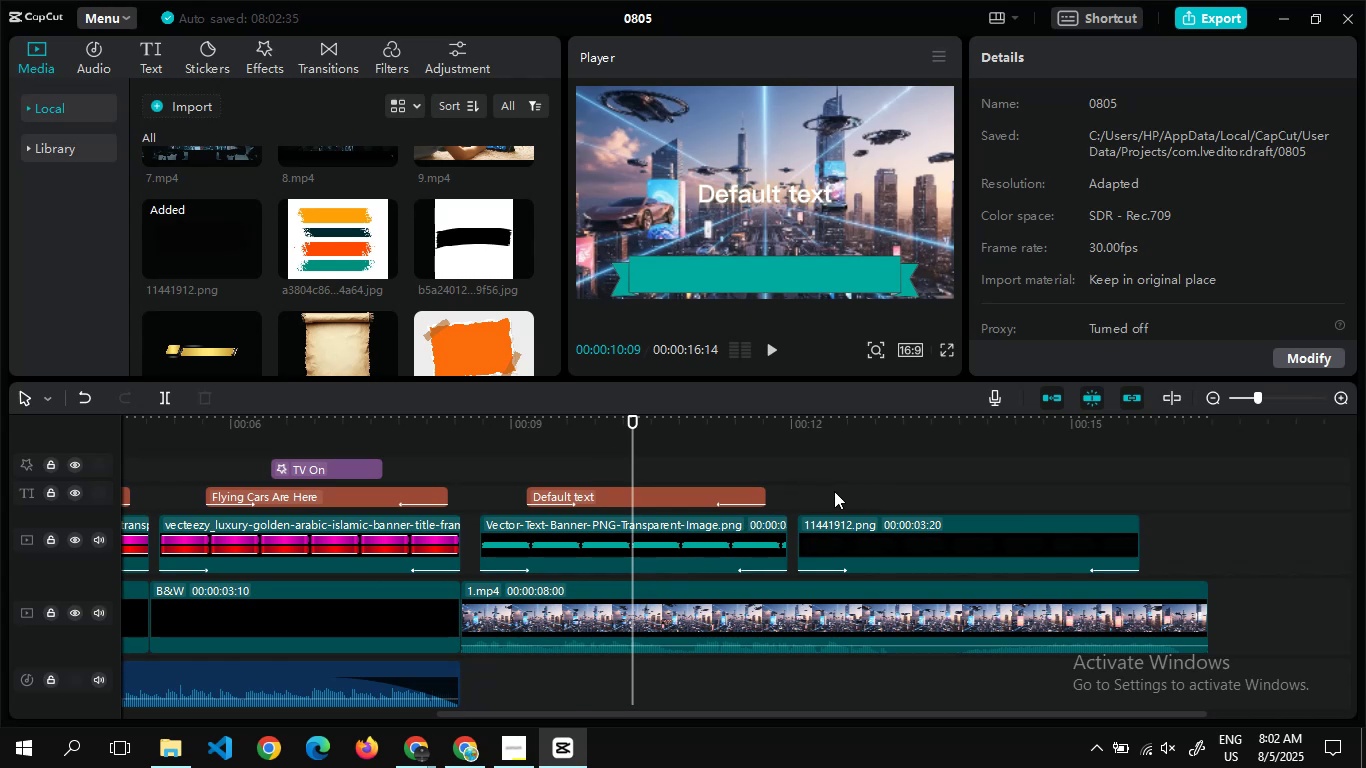 
double_click([838, 492])
 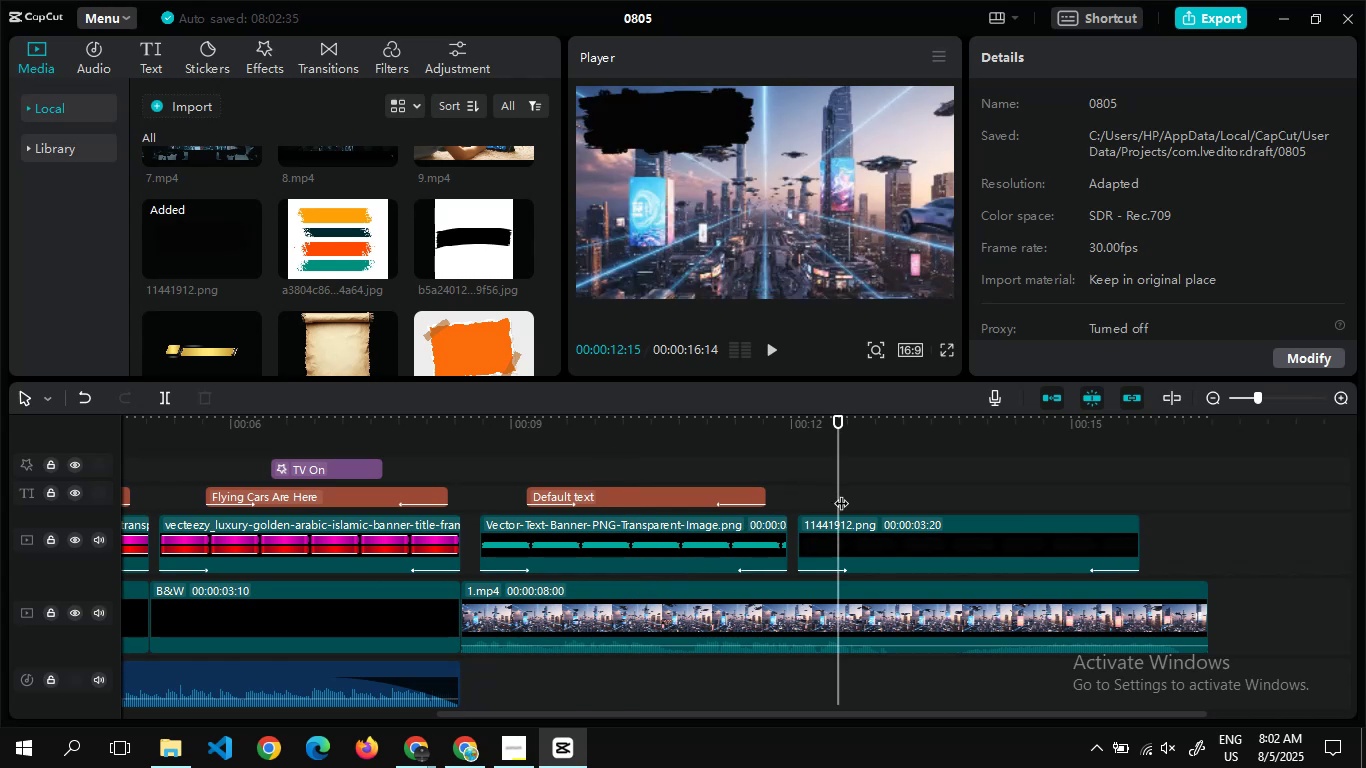 
double_click([841, 493])
 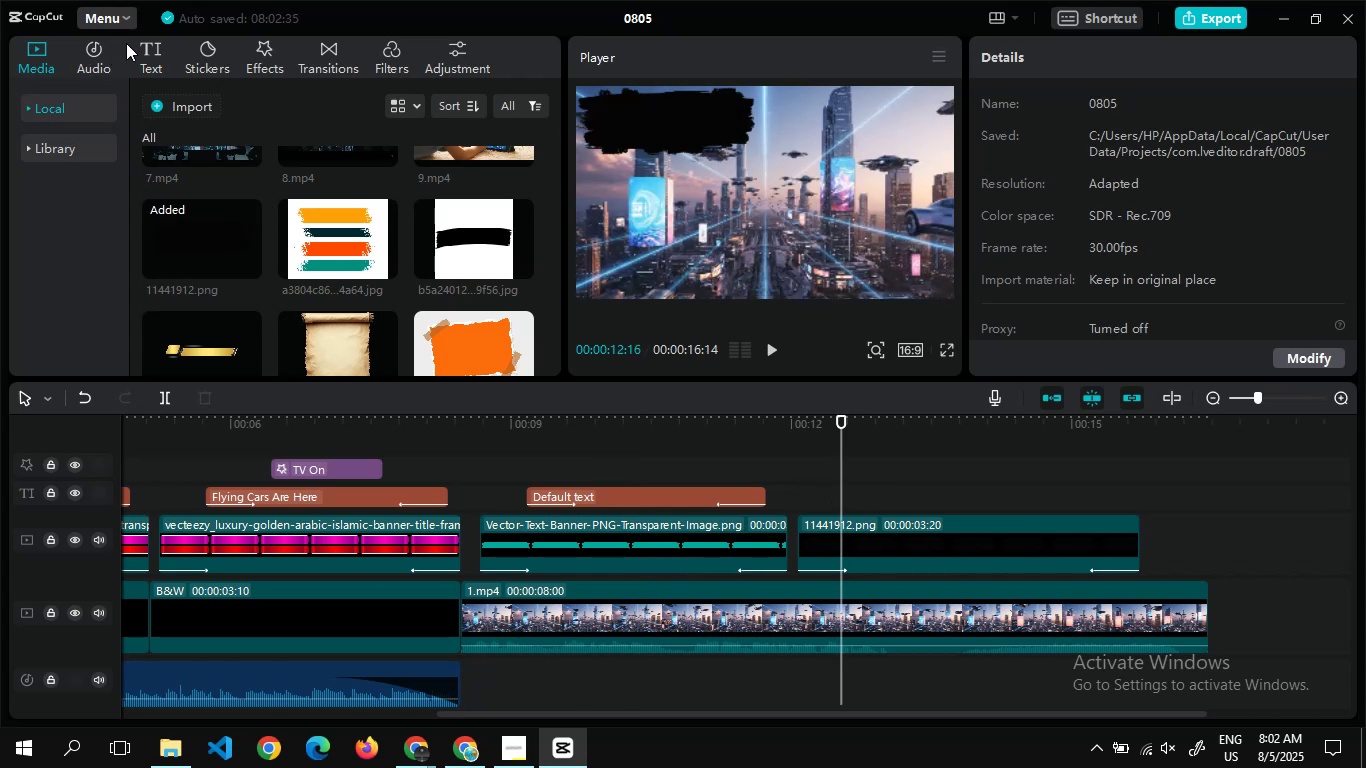 
left_click([134, 50])
 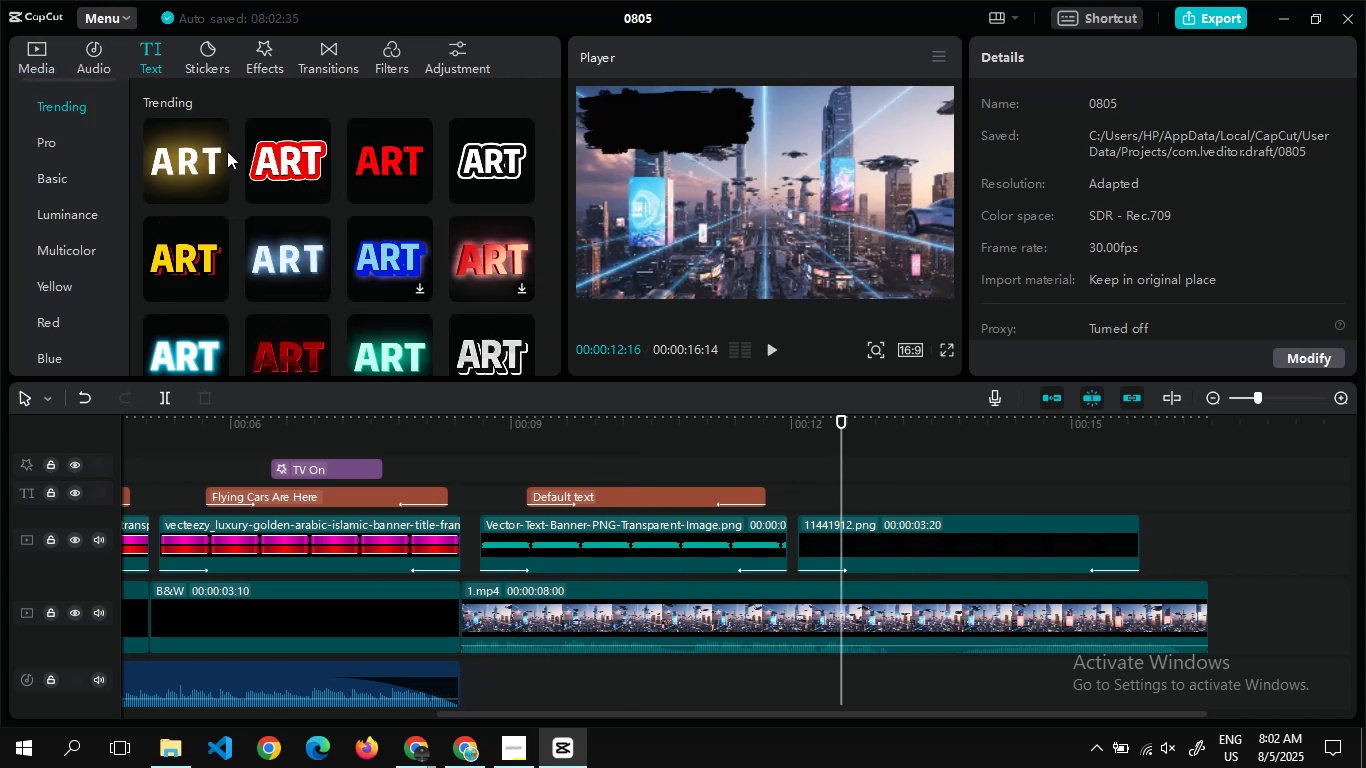 
left_click([220, 188])
 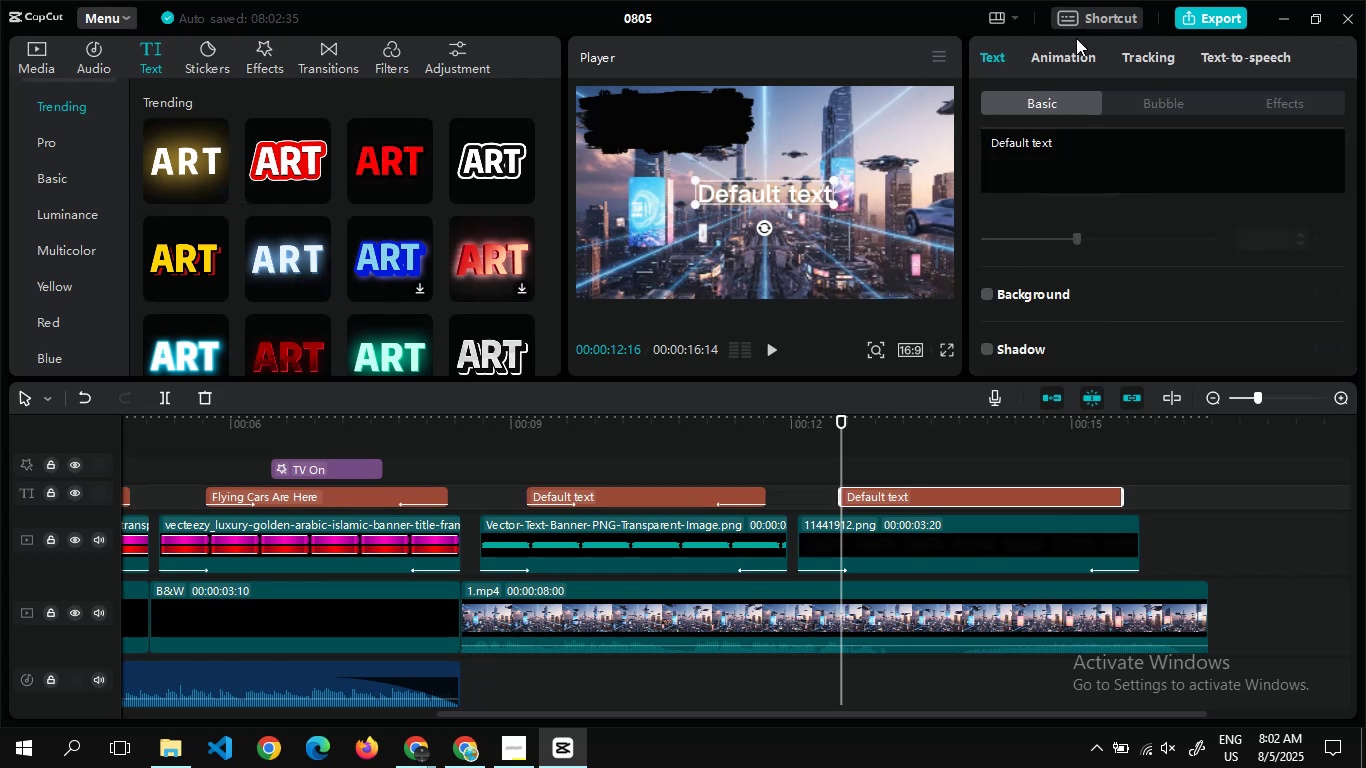 
left_click([1076, 54])
 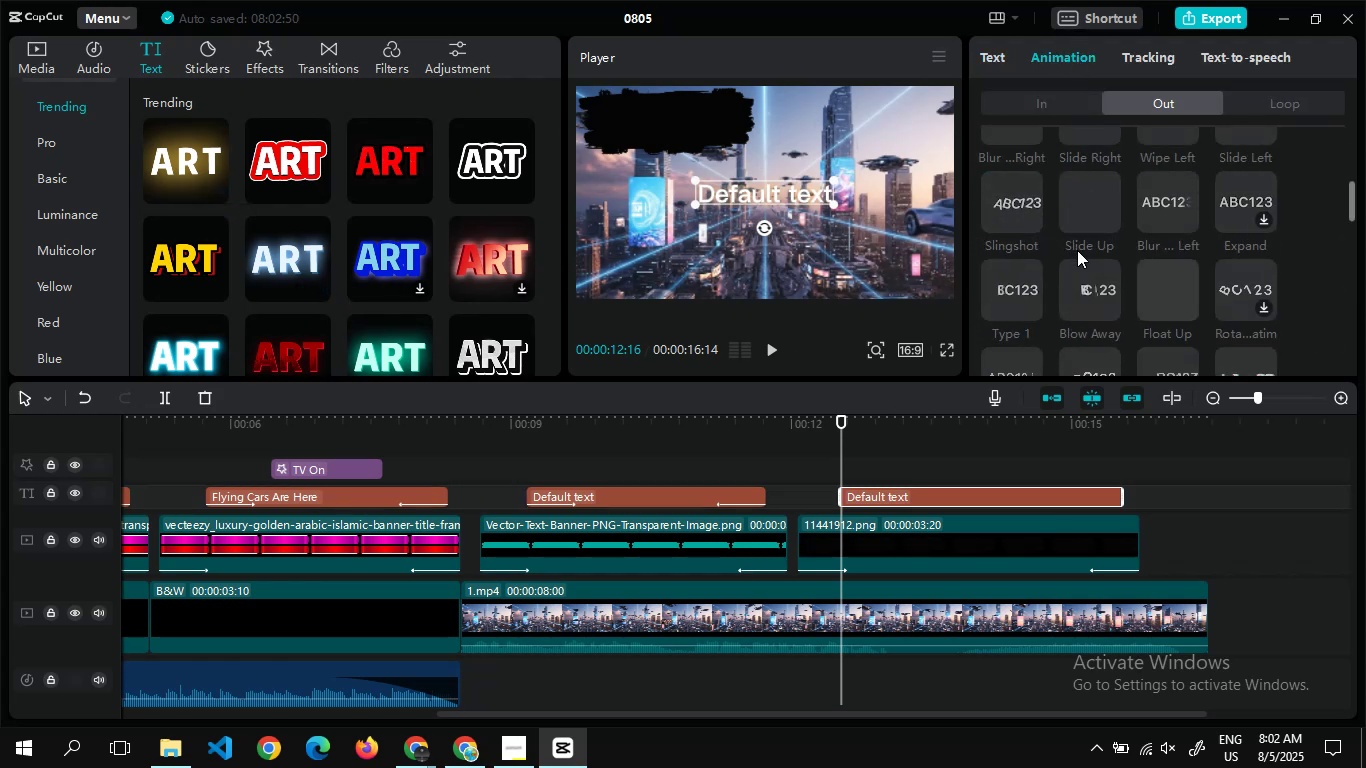 
left_click([1078, 225])
 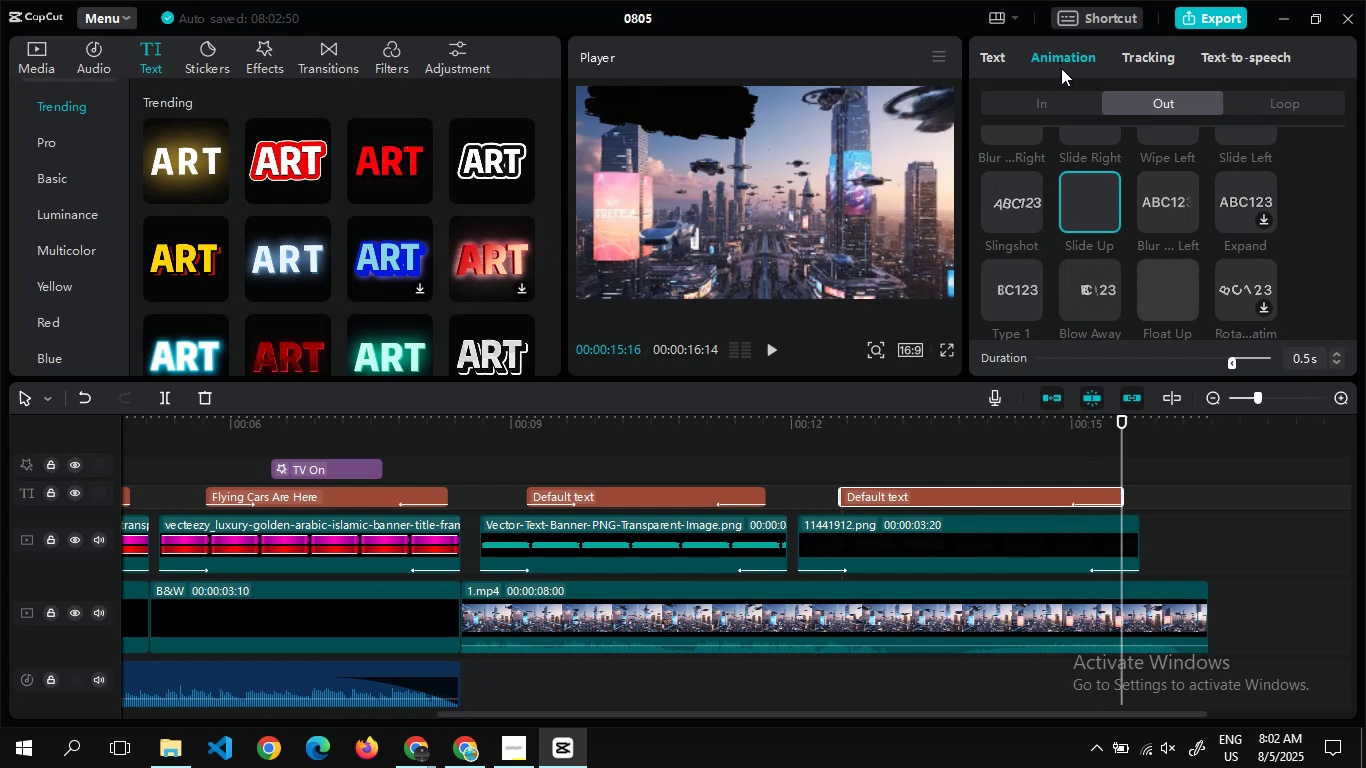 
left_click([1051, 99])
 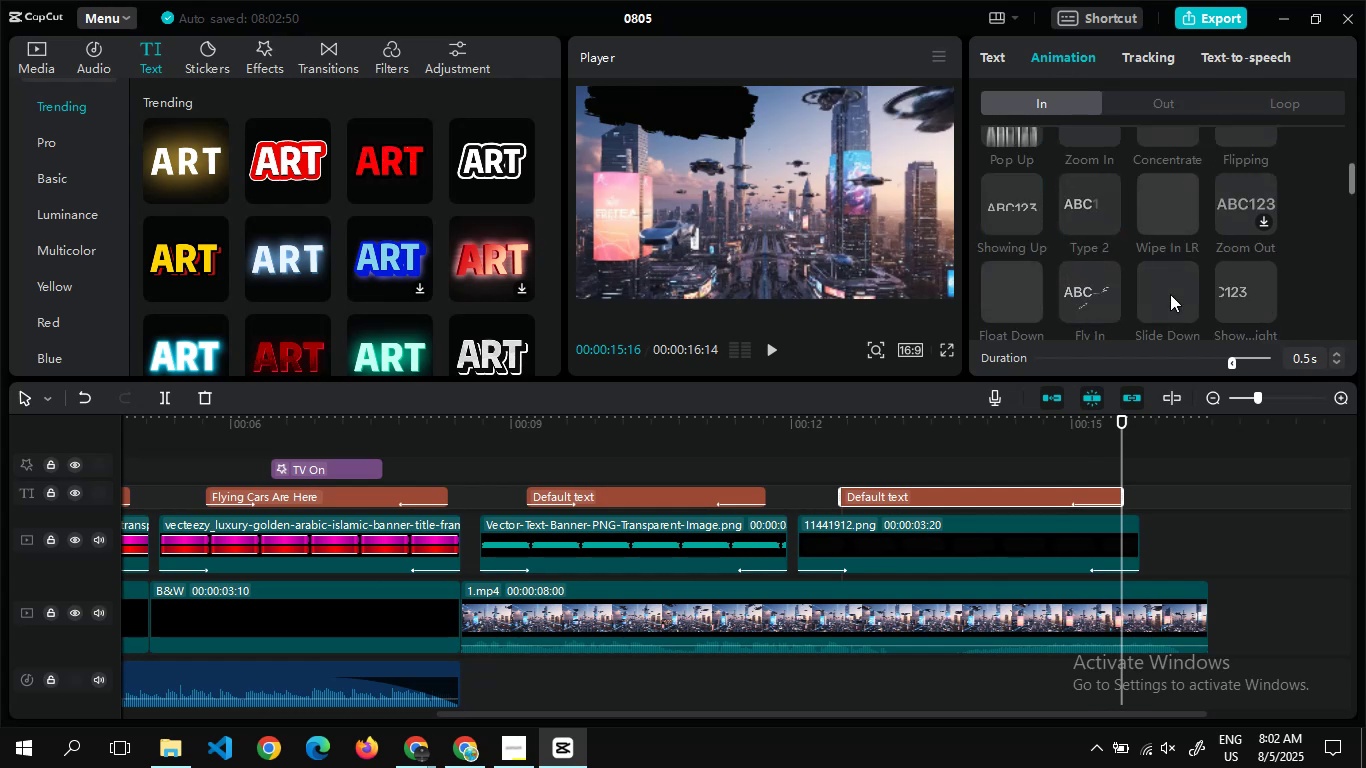 
left_click([1160, 225])
 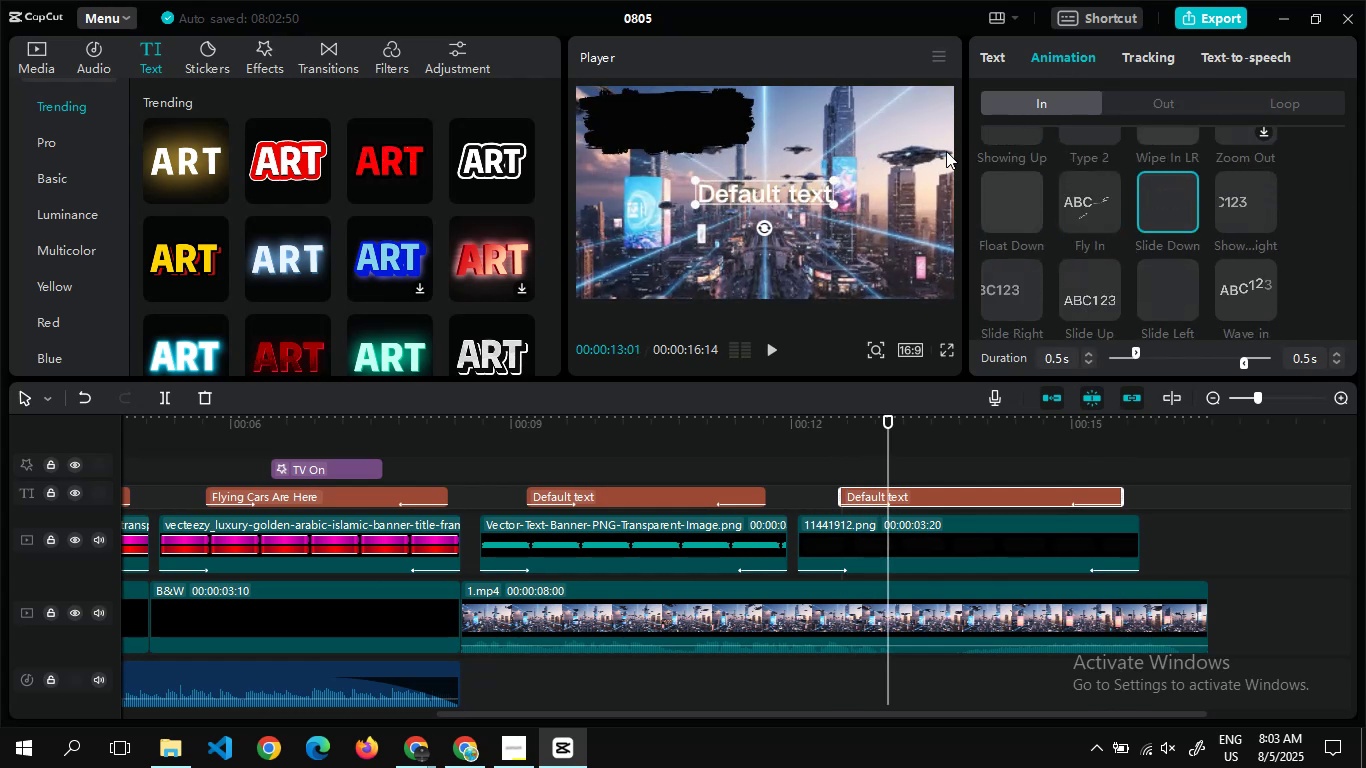 
wait(5.05)
 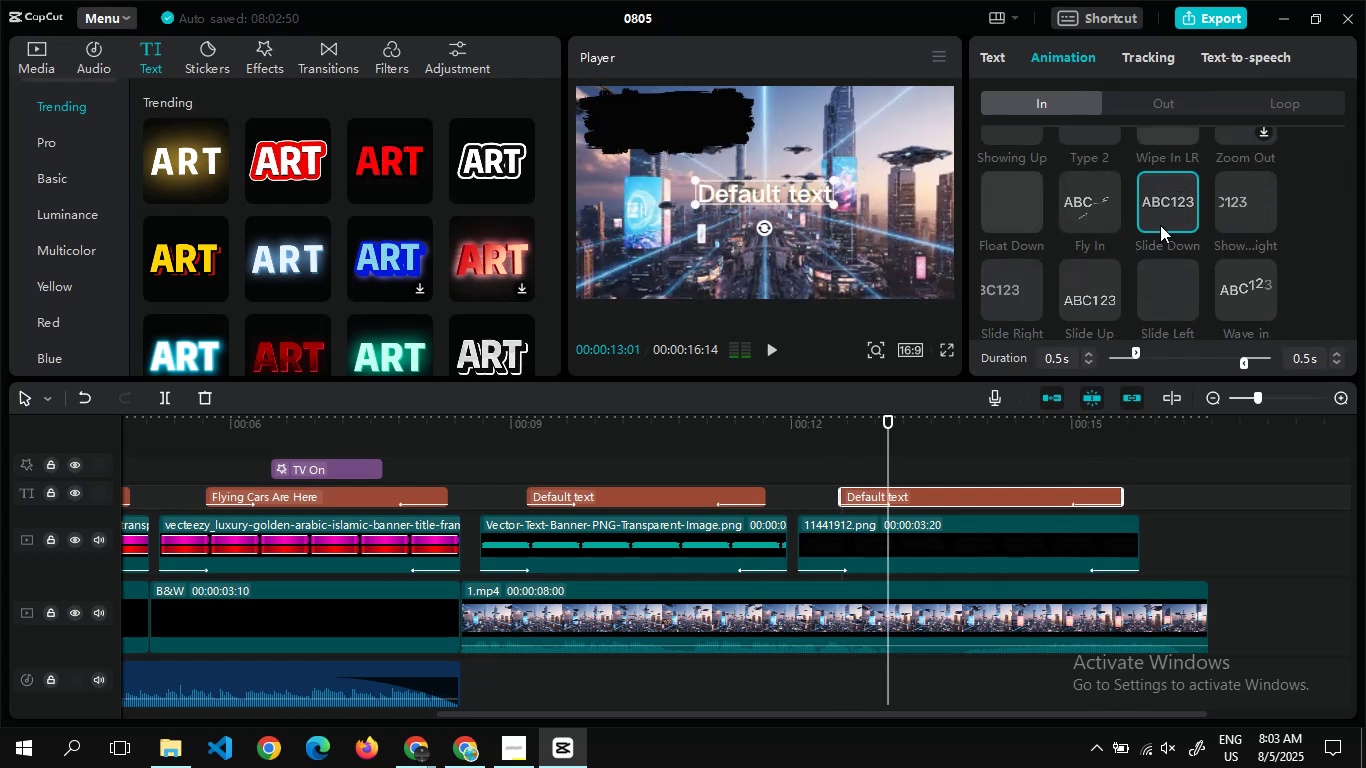 
left_click([996, 52])
 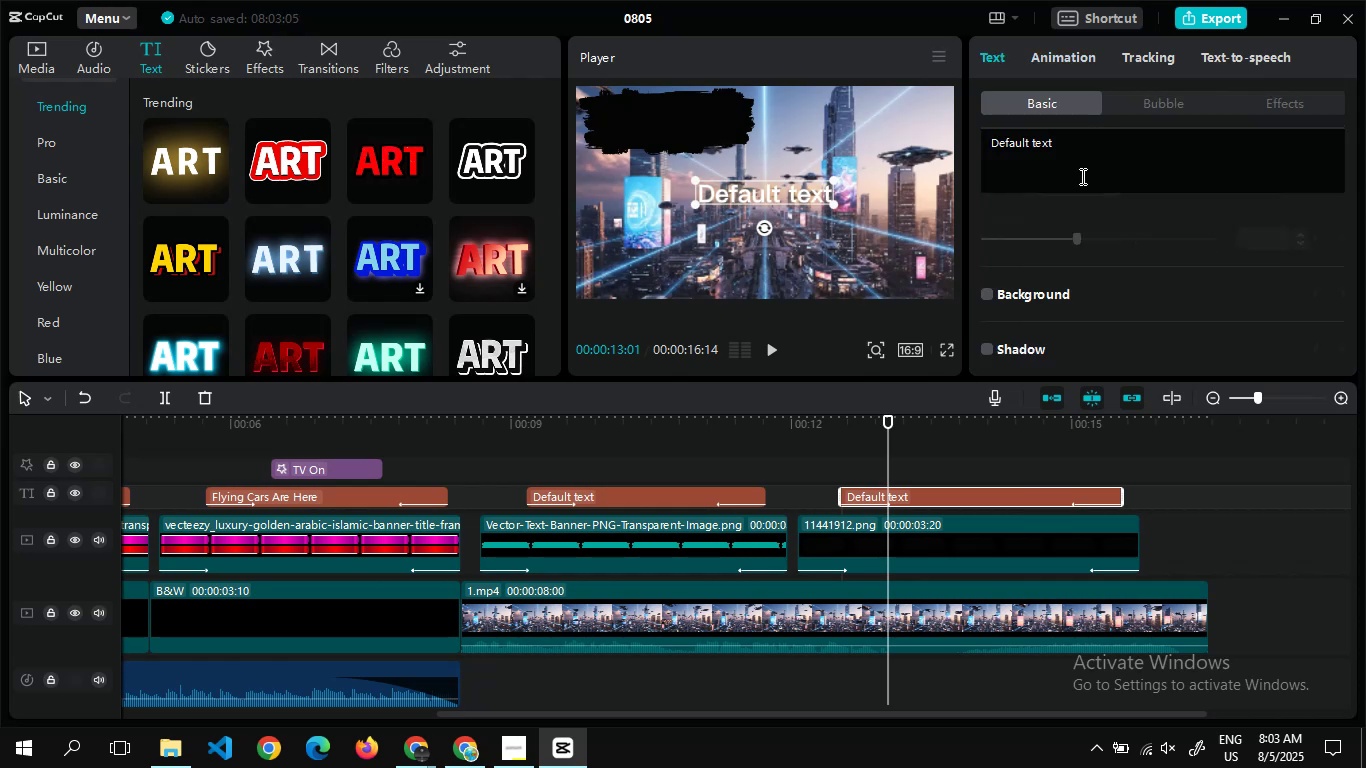 
left_click([1081, 176])
 